 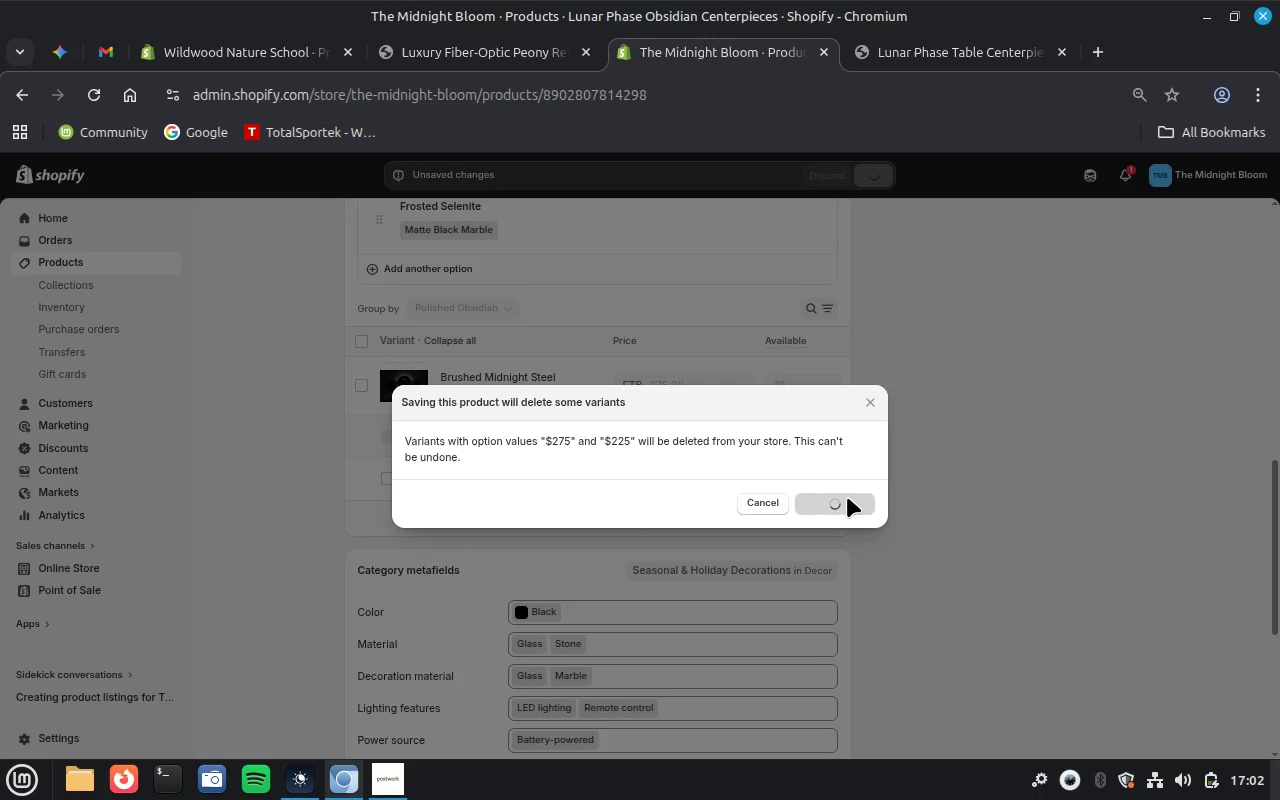 
left_click([756, 498])
 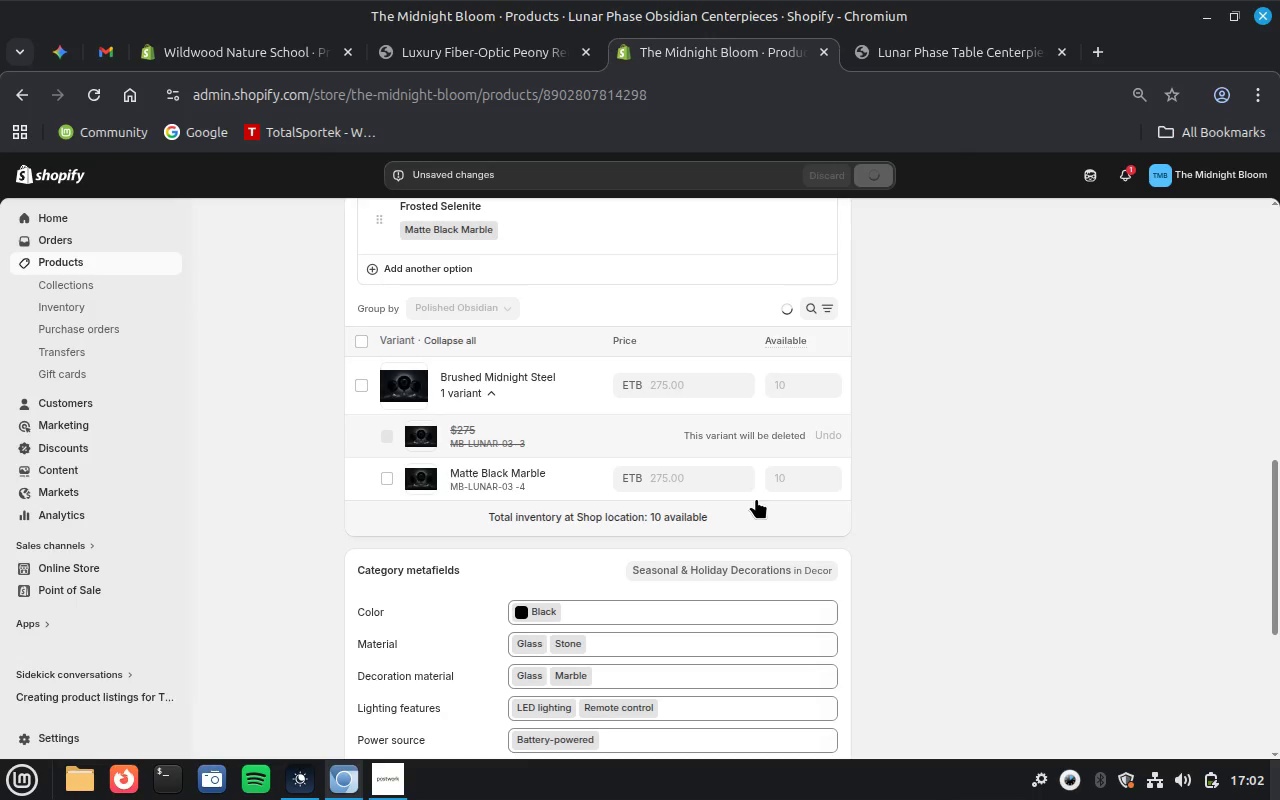 
wait(5.15)
 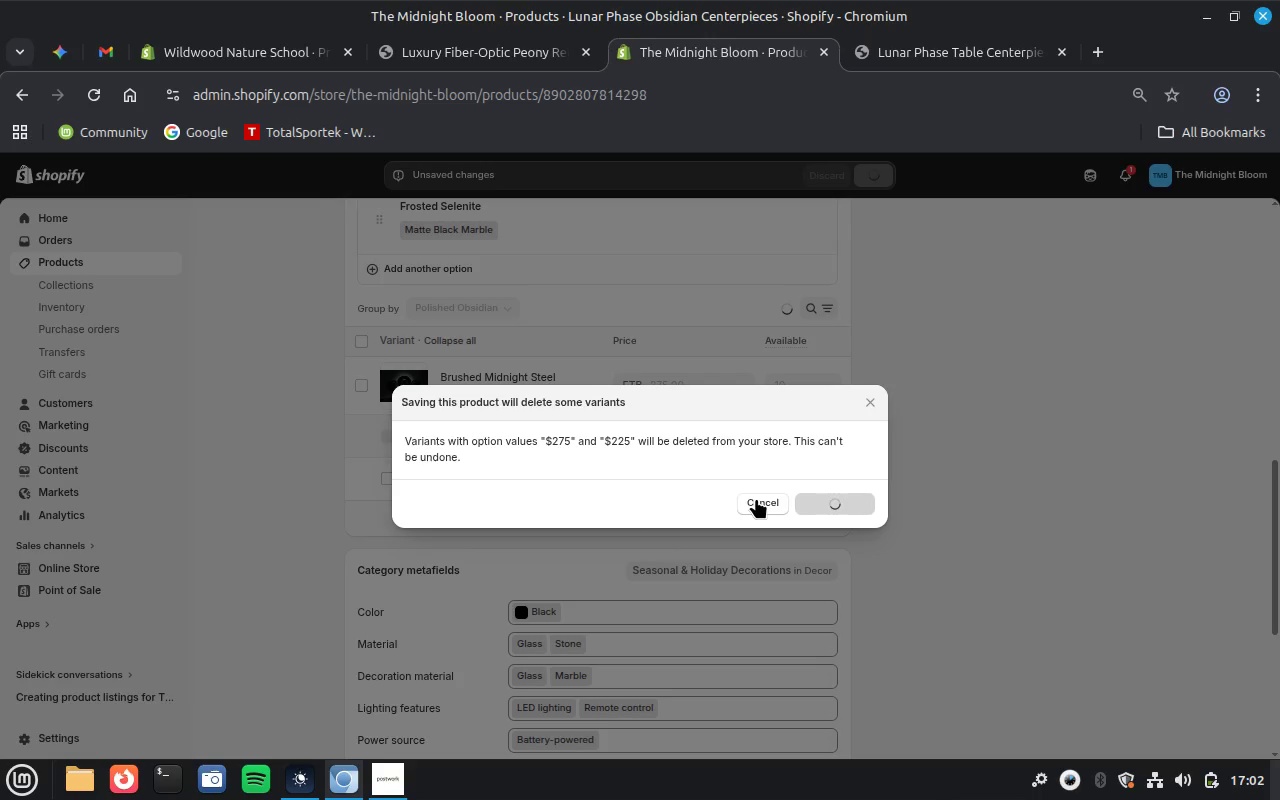 
scroll: coordinate [908, 440], scroll_direction: up, amount: 8.0
 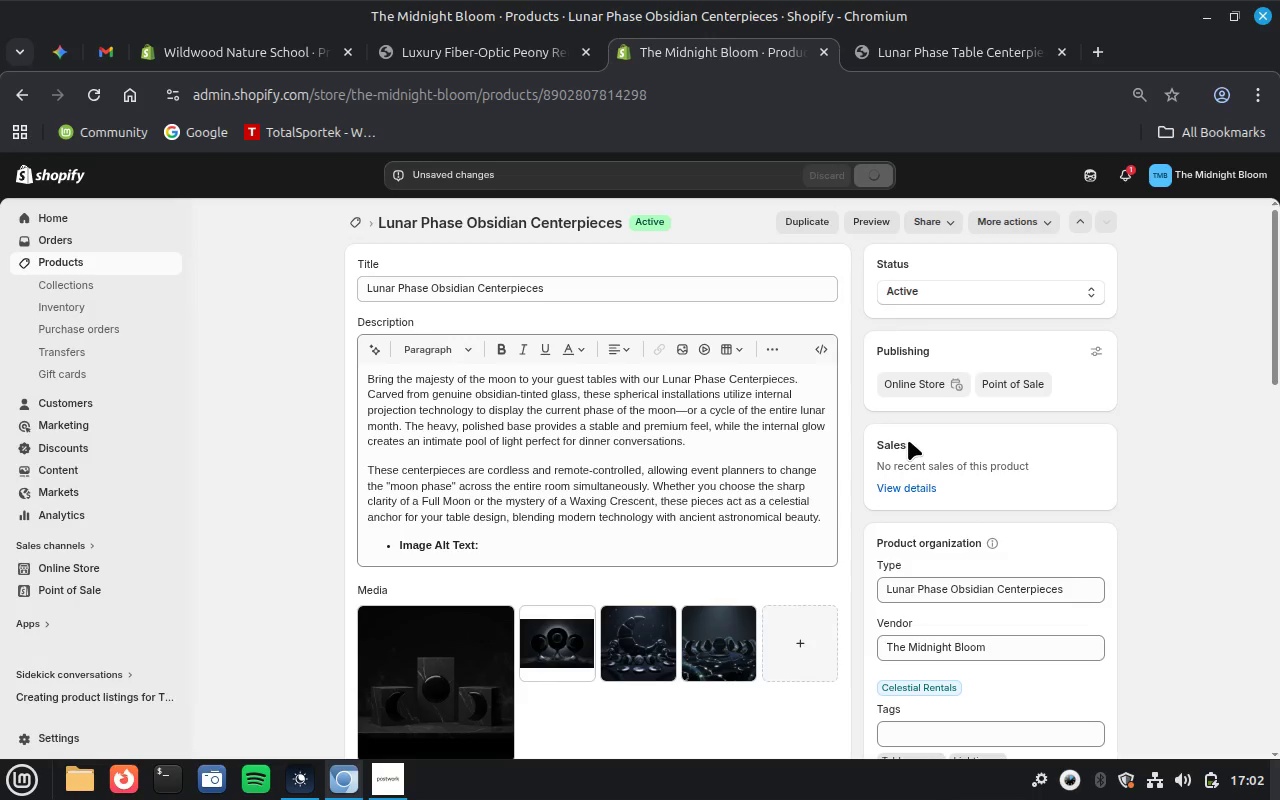 
scroll: coordinate [907, 440], scroll_direction: down, amount: 7.0
 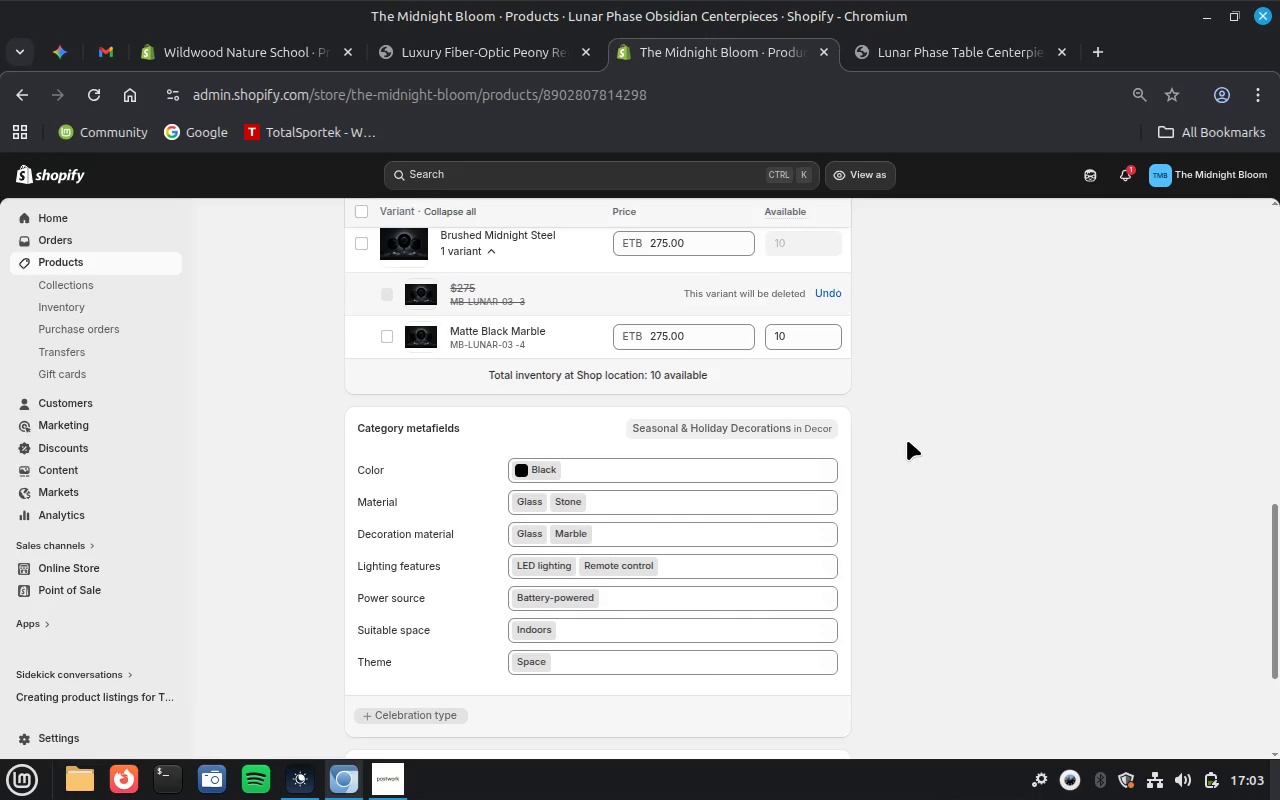 
scroll: coordinate [907, 440], scroll_direction: up, amount: 14.0
 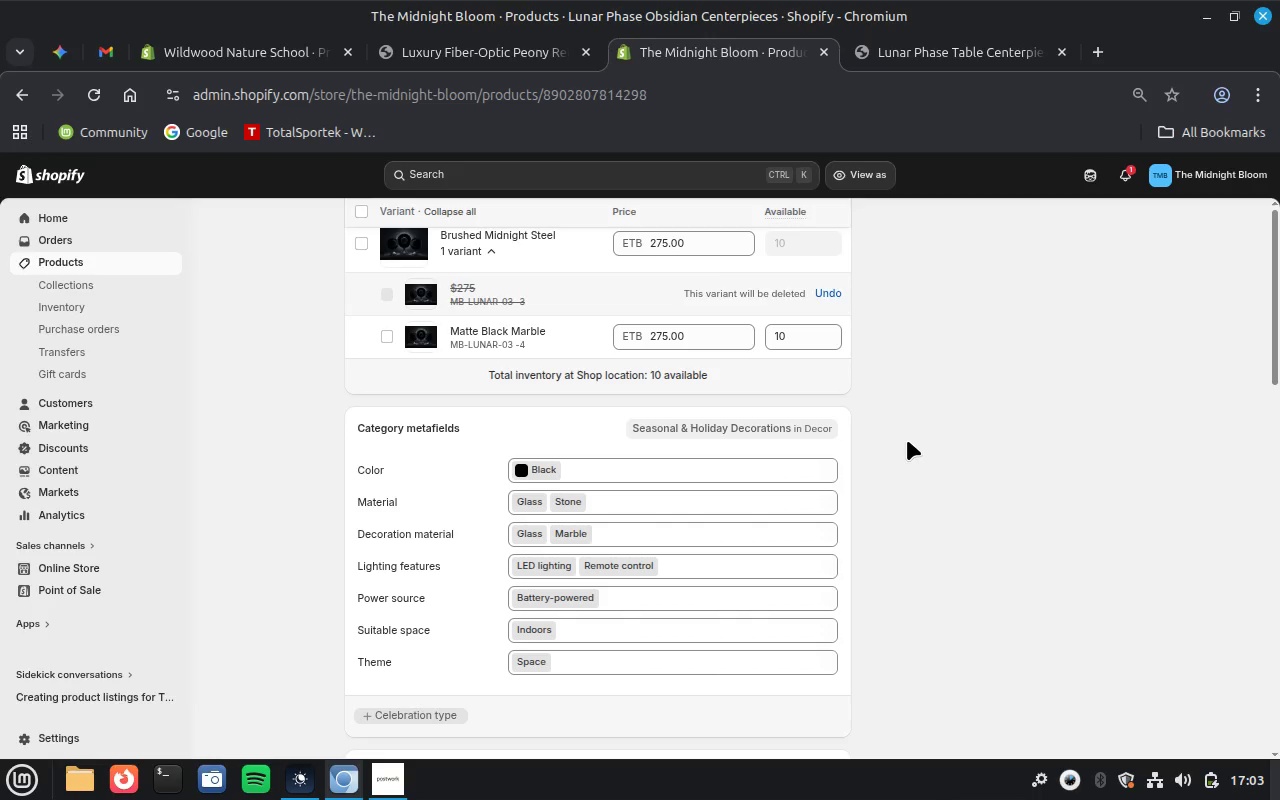 
scroll: coordinate [907, 440], scroll_direction: down, amount: 7.0
 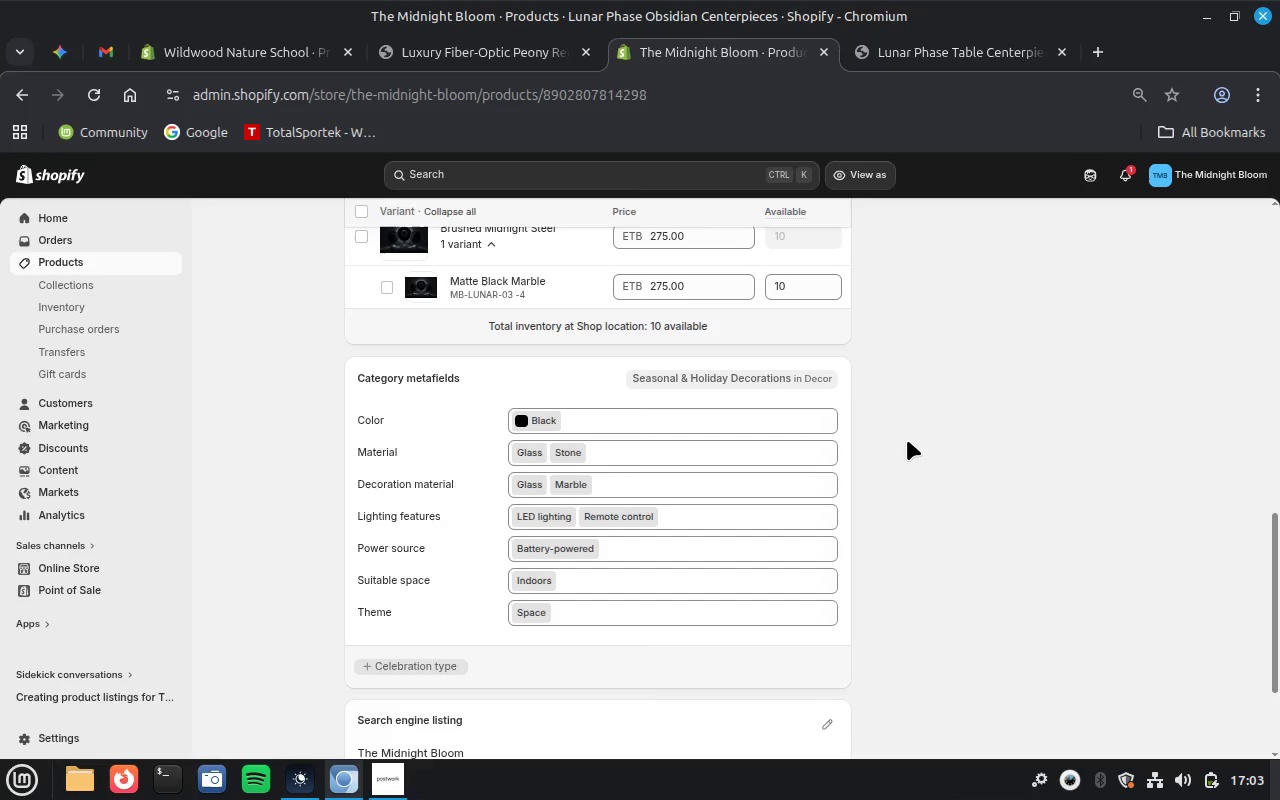 
scroll: coordinate [907, 440], scroll_direction: up, amount: 16.0
 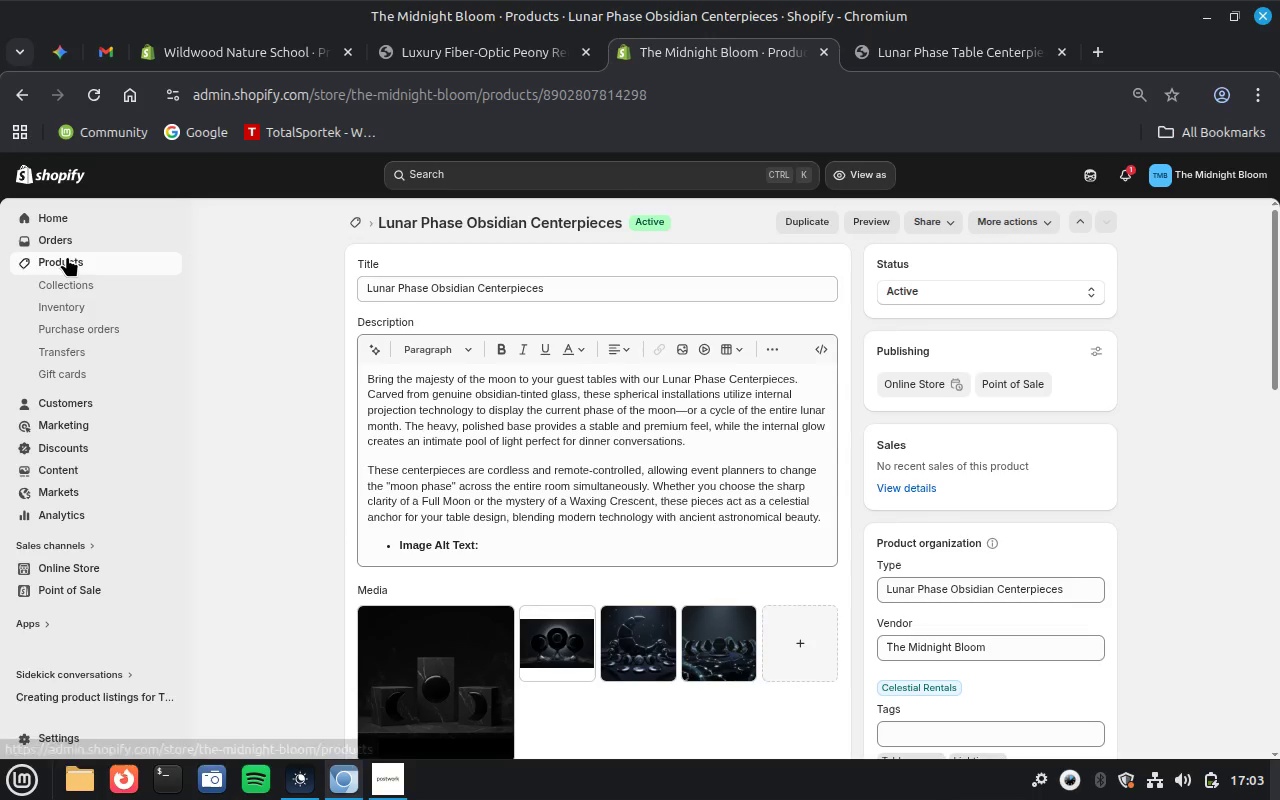 
left_click([63, 256])
 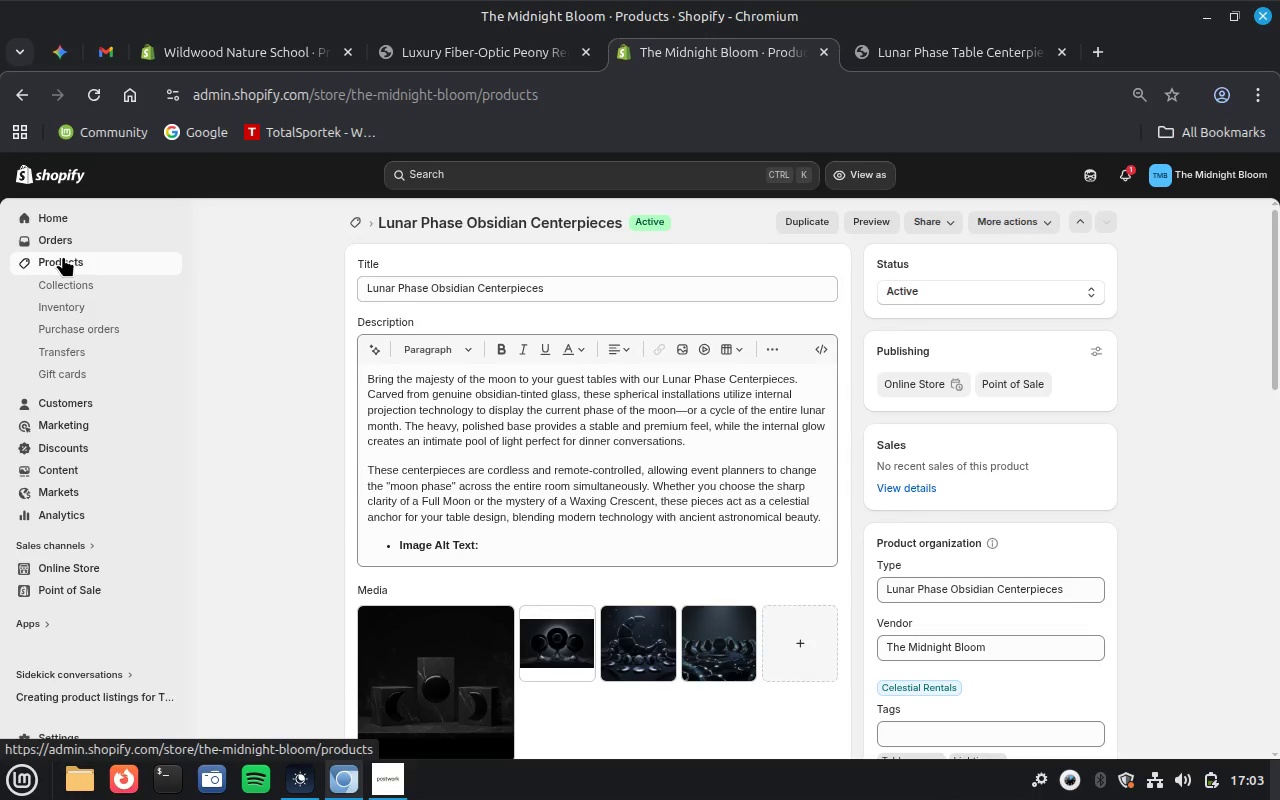 
wait(5.56)
 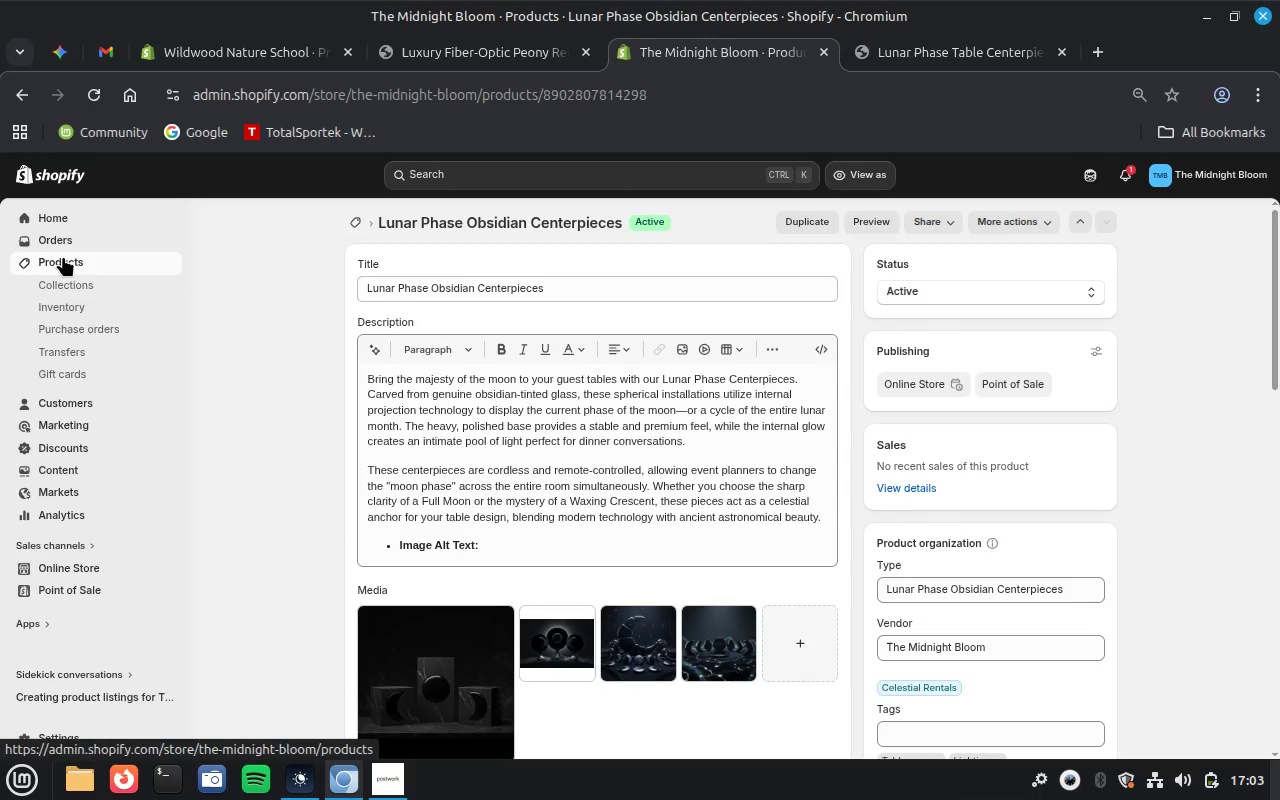 
left_click([447, 50])
 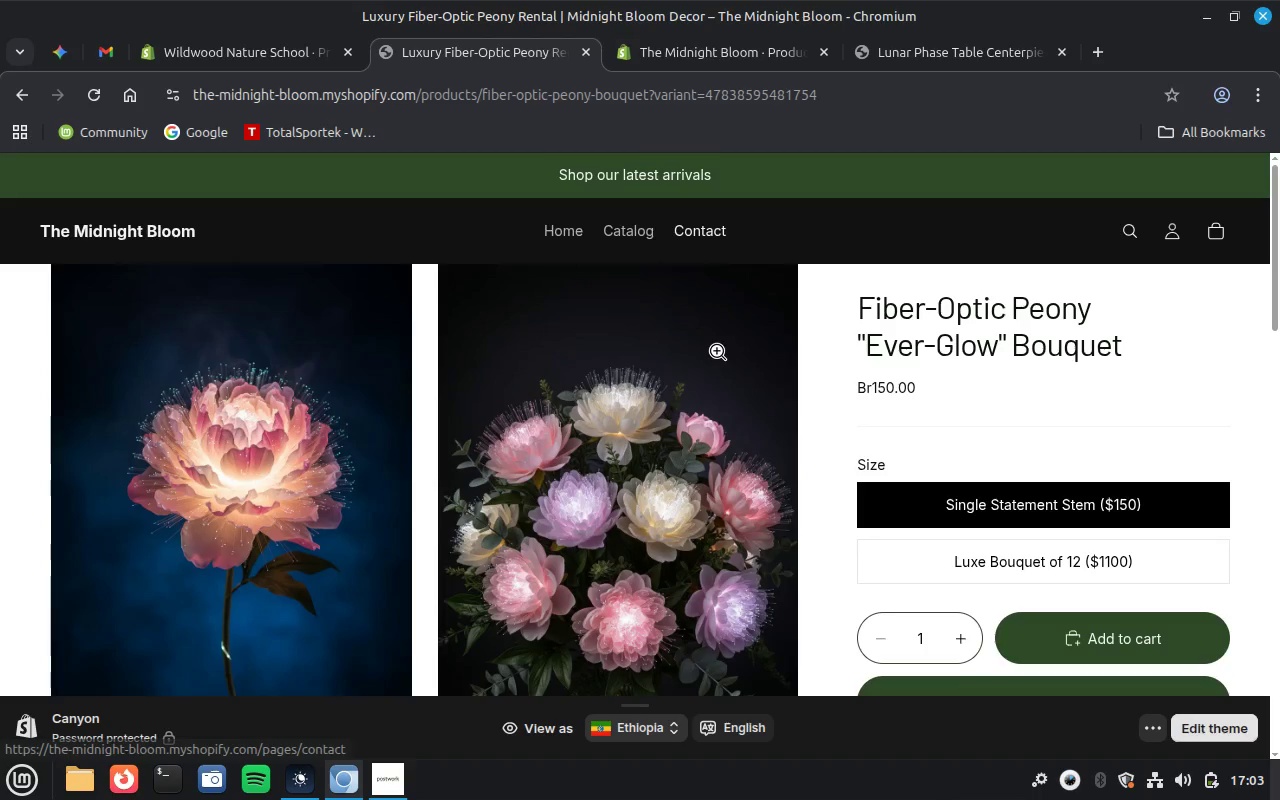 
scroll: coordinate [702, 441], scroll_direction: down, amount: 1.0
 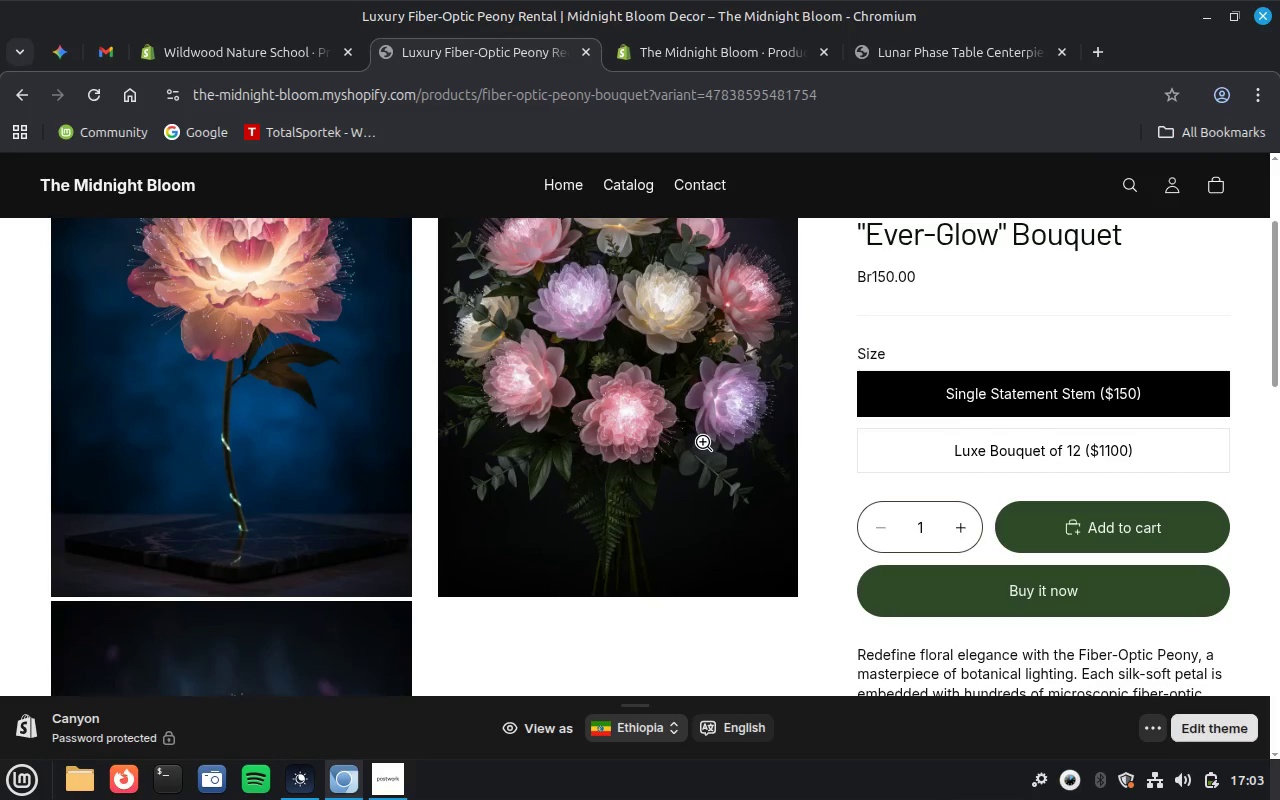 
scroll: coordinate [702, 441], scroll_direction: up, amount: 11.0
 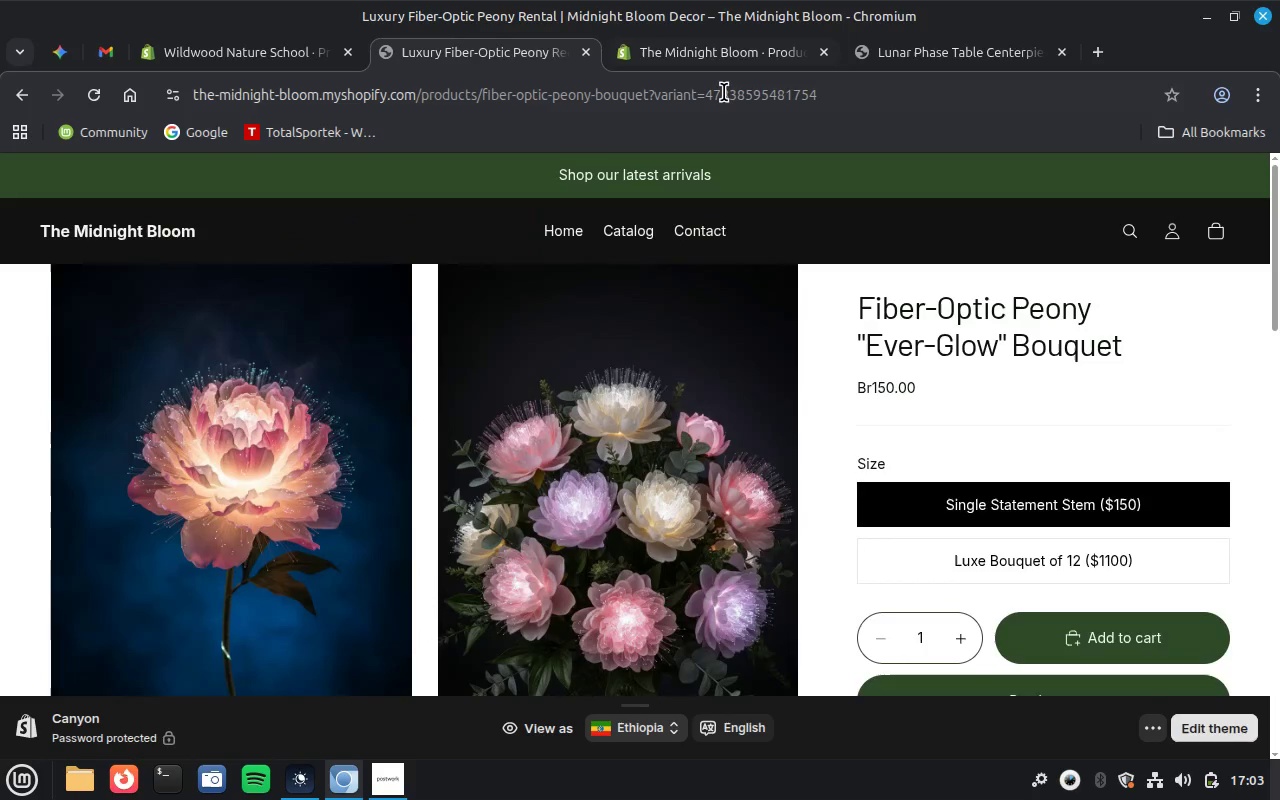 
left_click([707, 49])
 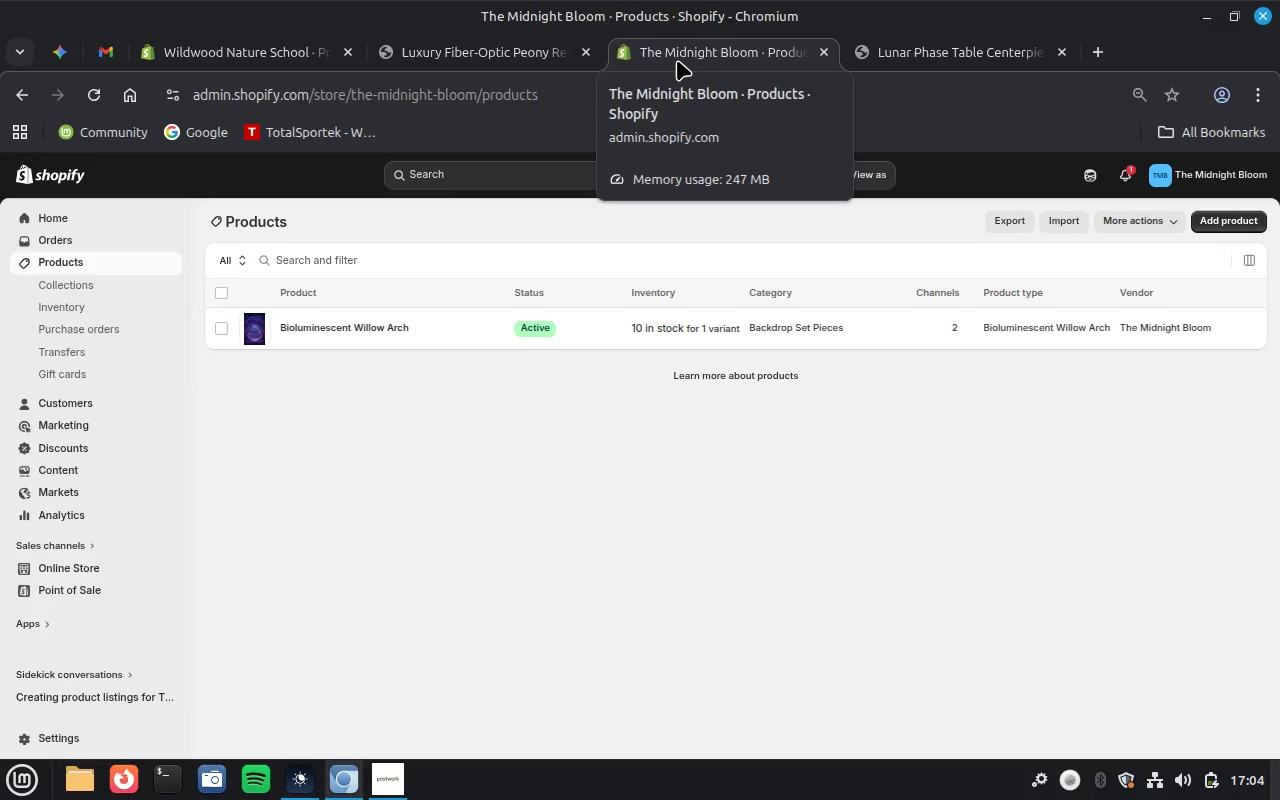 
wait(58.83)
 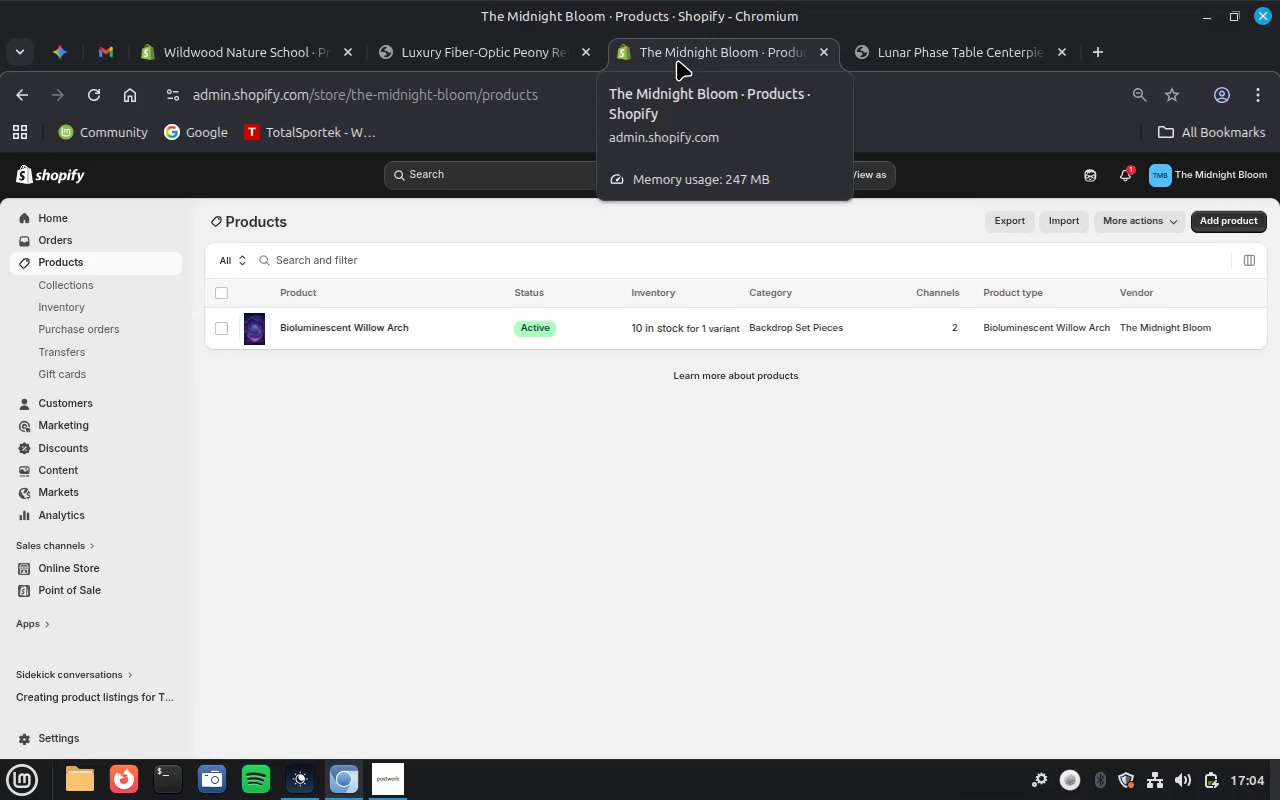 
left_click([100, 102])
 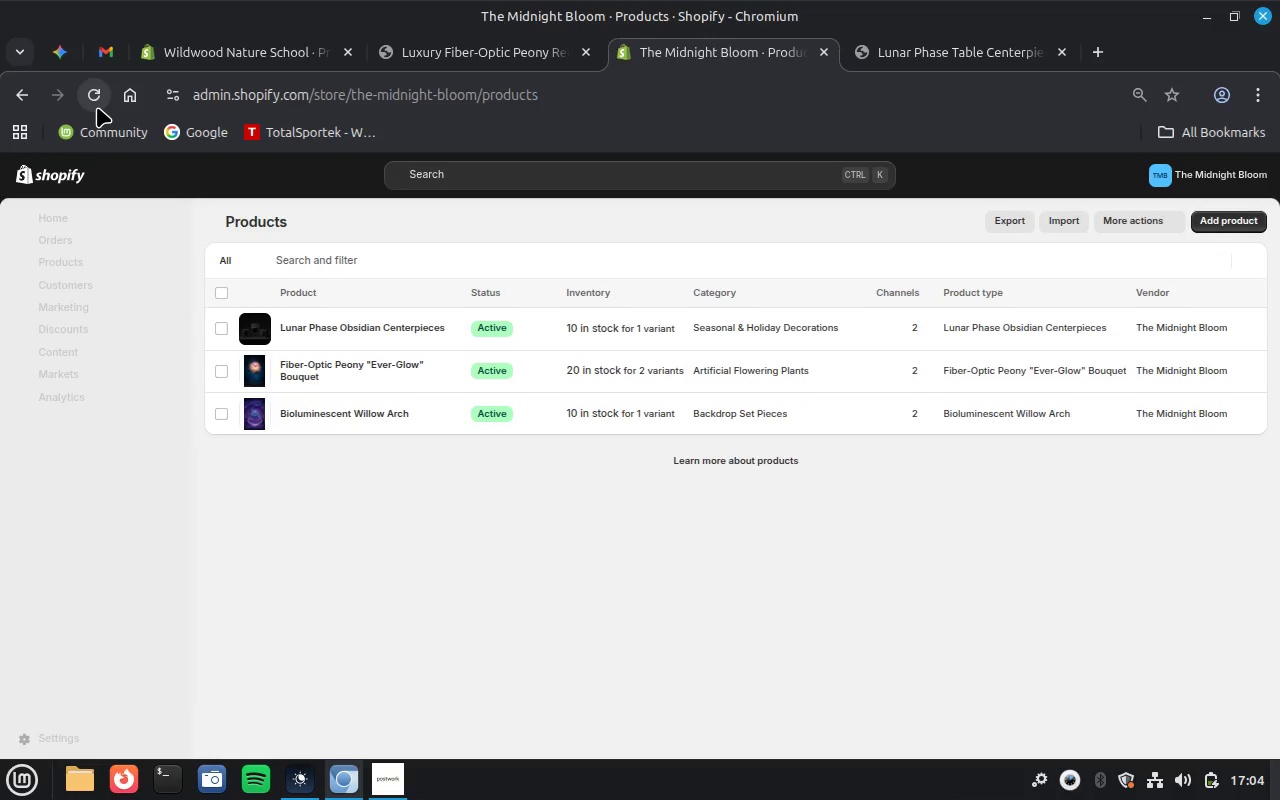 
wait(37.29)
 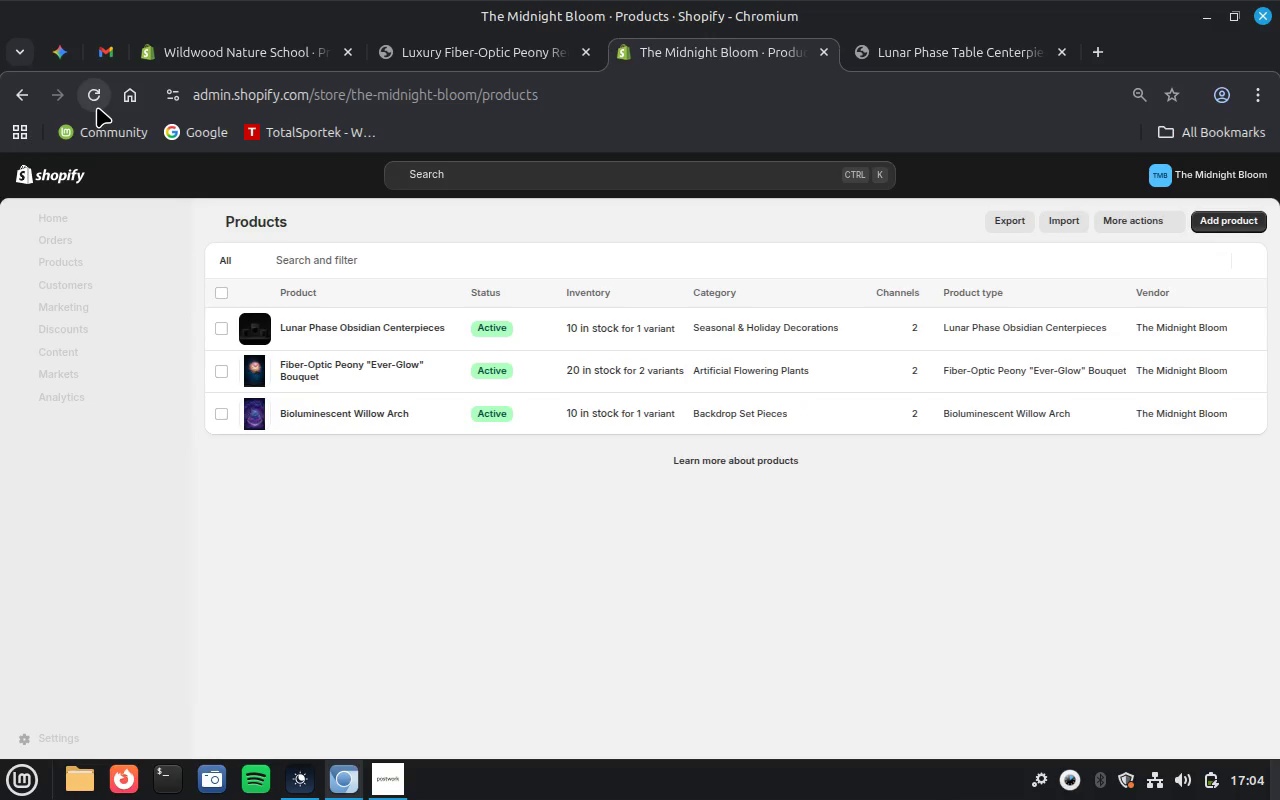 
scroll: coordinate [943, 423], scroll_direction: down, amount: 8.0
 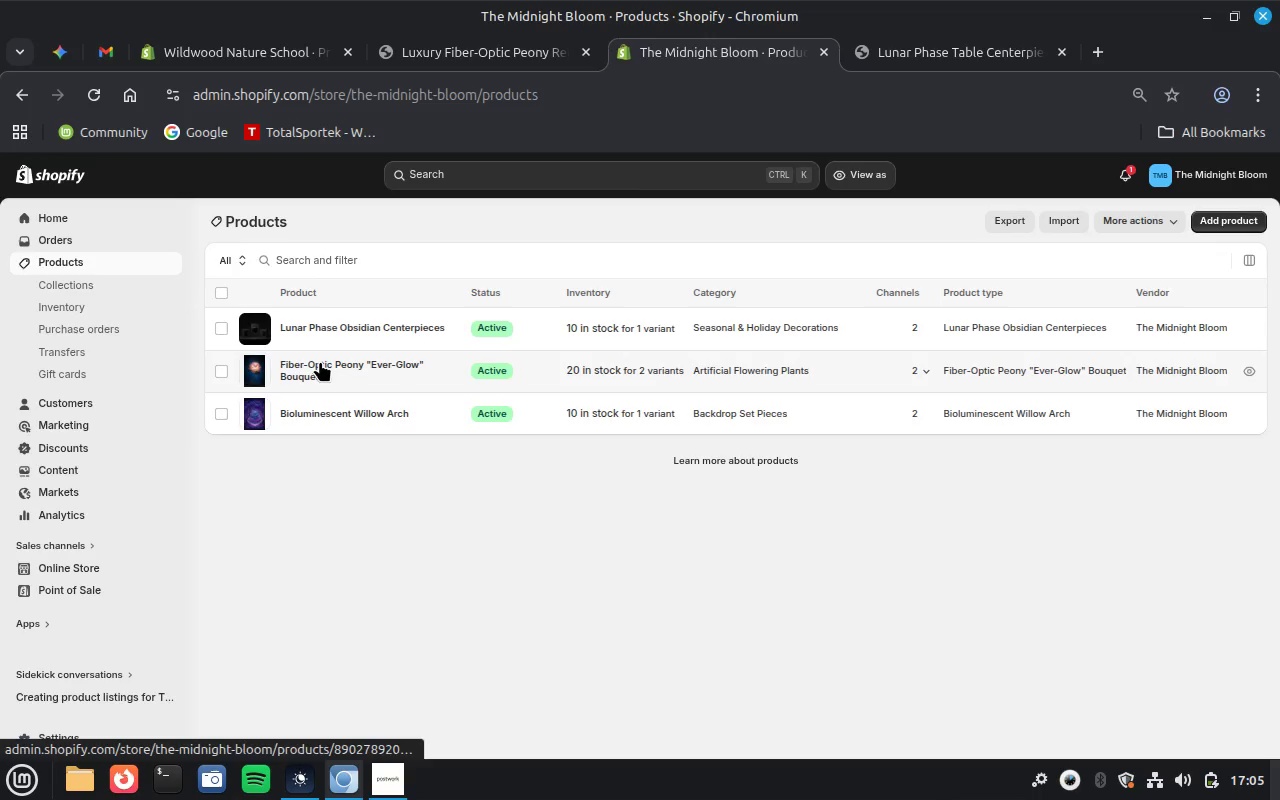 
left_click([319, 361])
 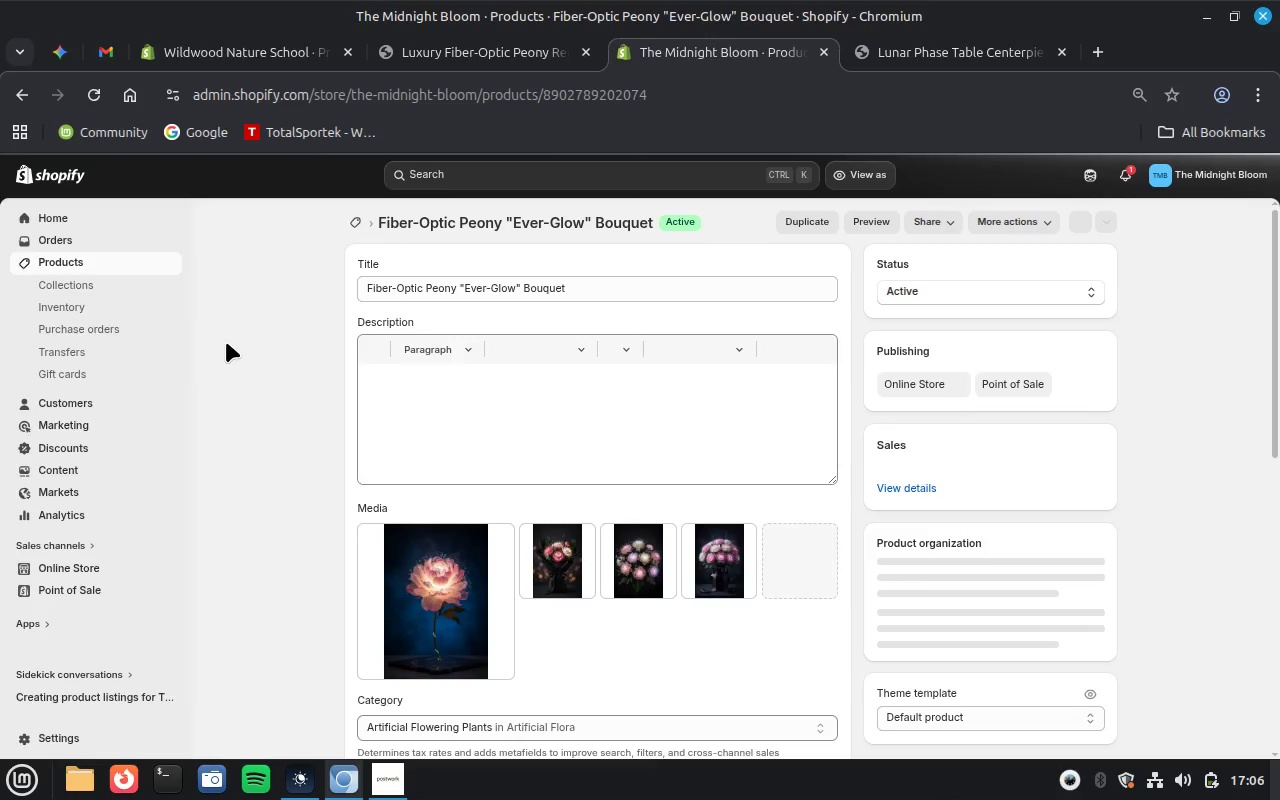 
wait(61.12)
 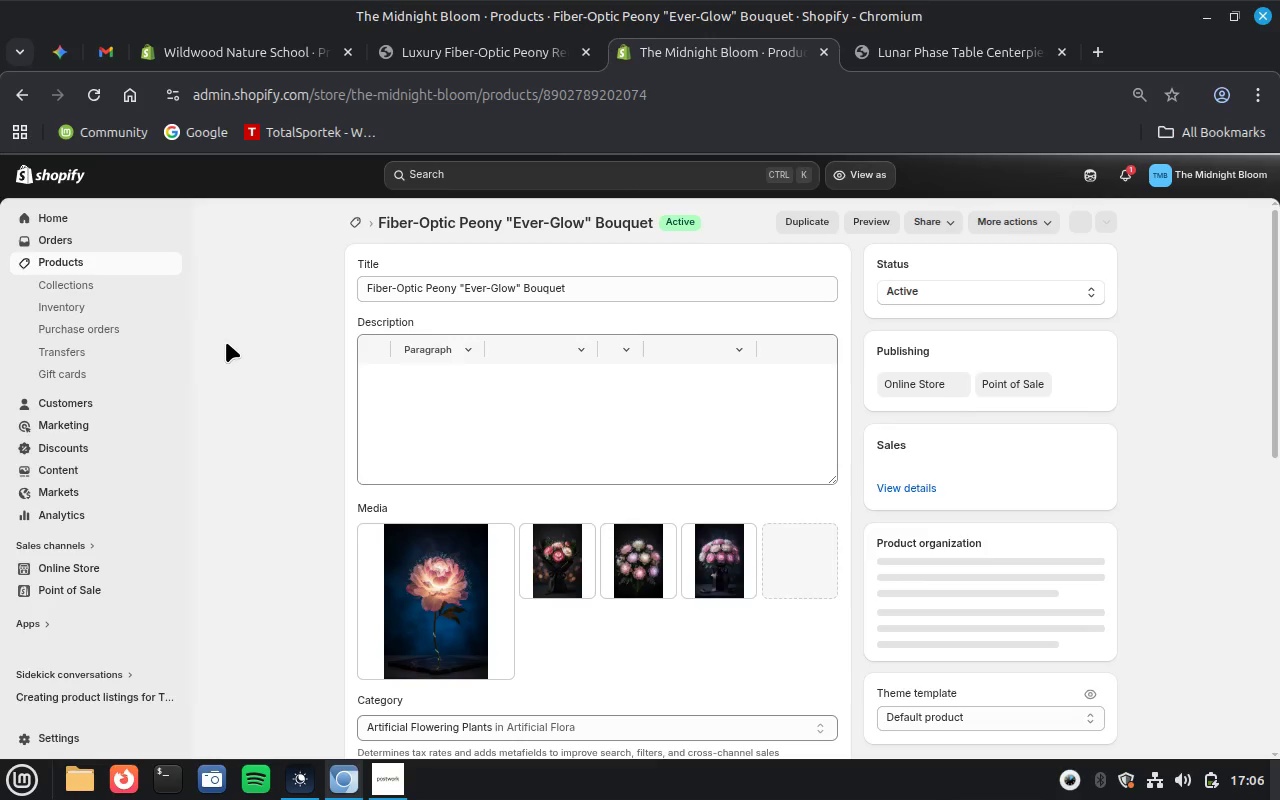 
scroll: coordinate [312, 589], scroll_direction: down, amount: 2.0
 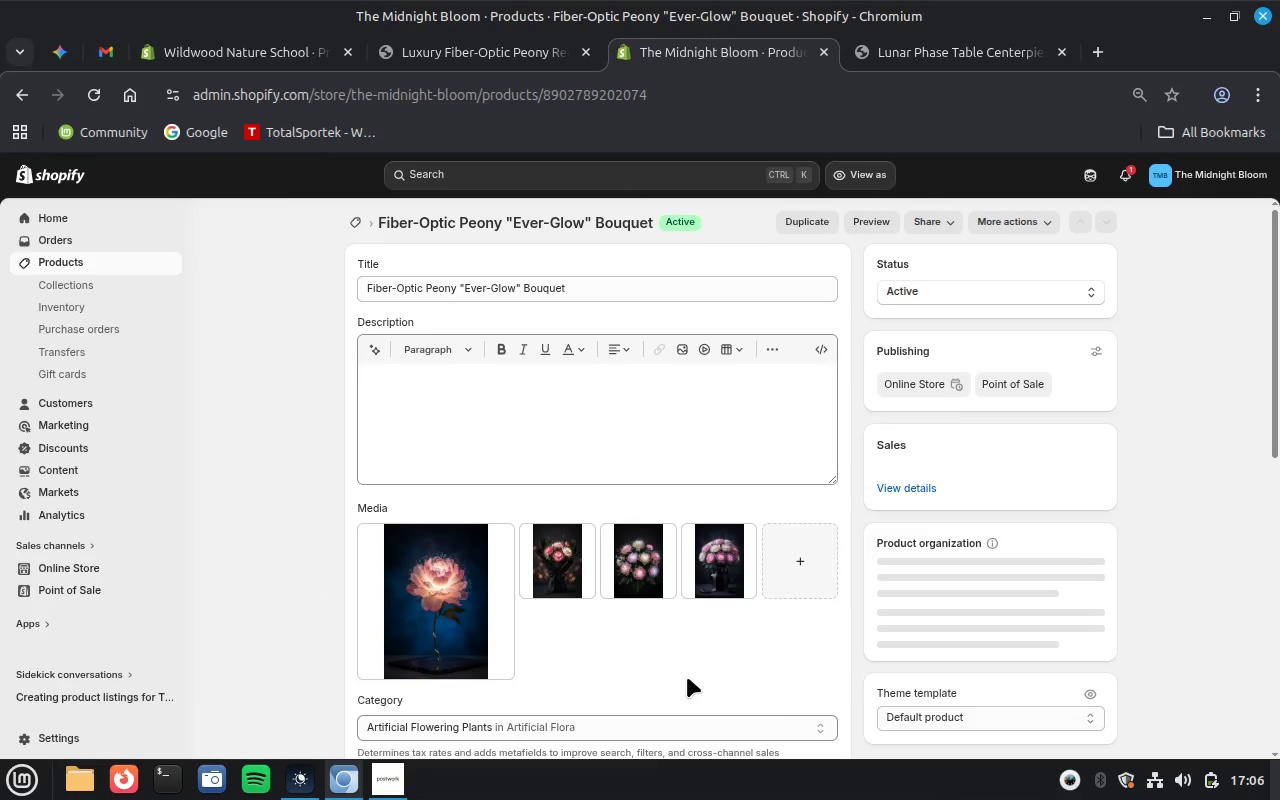 
wait(6.35)
 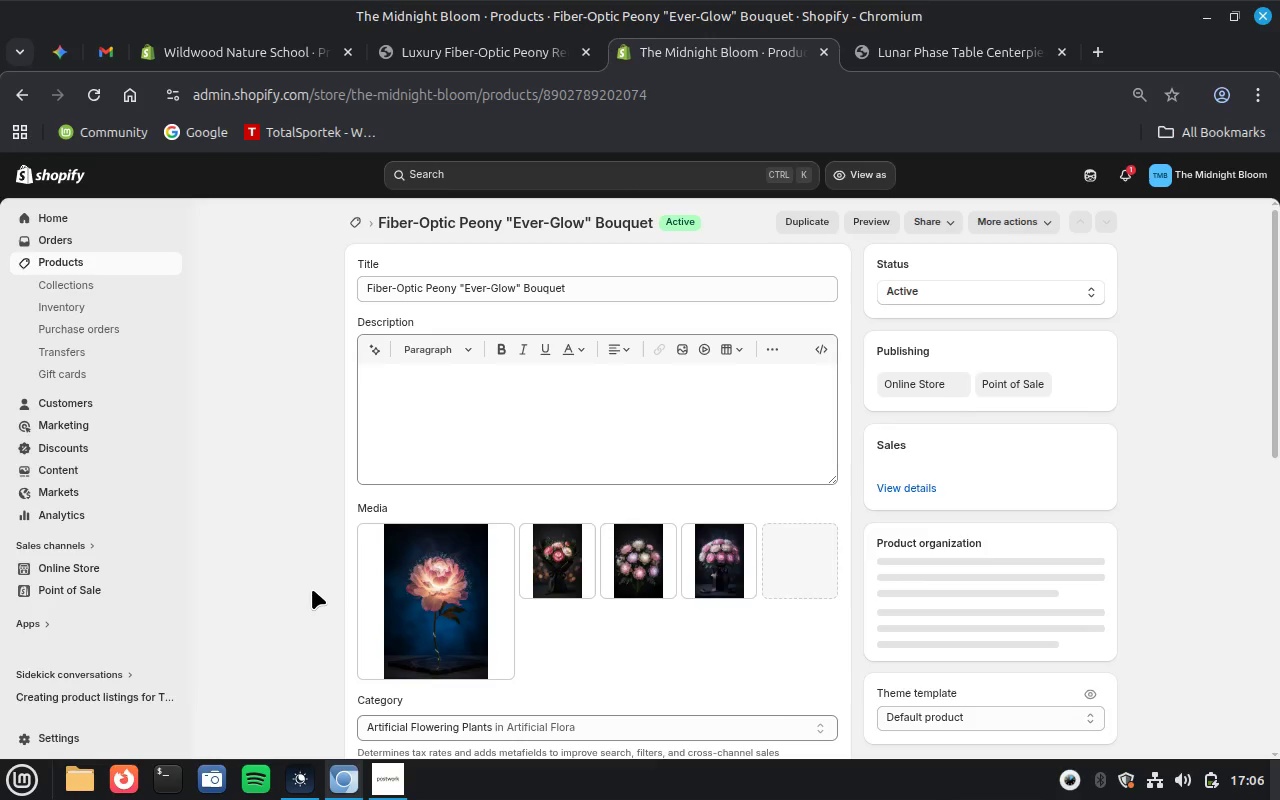 
scroll: coordinate [687, 677], scroll_direction: down, amount: 1.0
 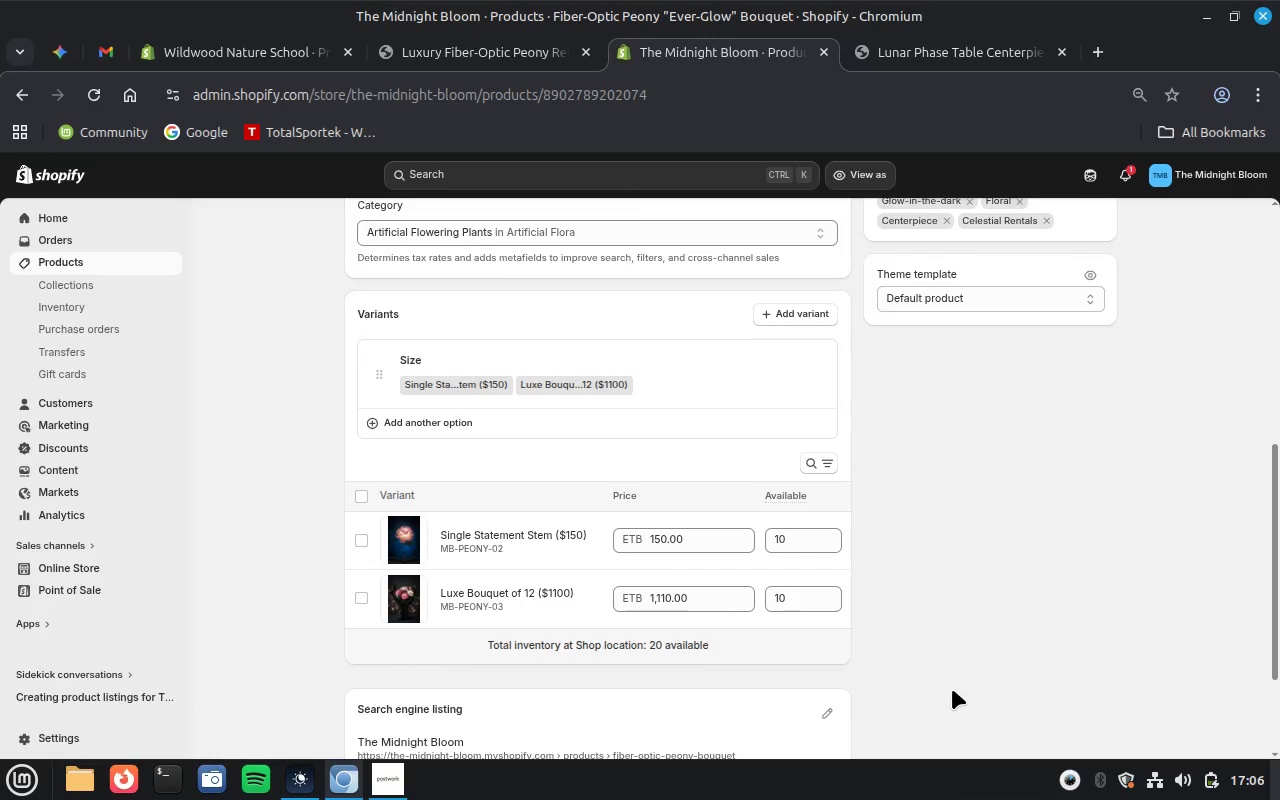 
wait(30.32)
 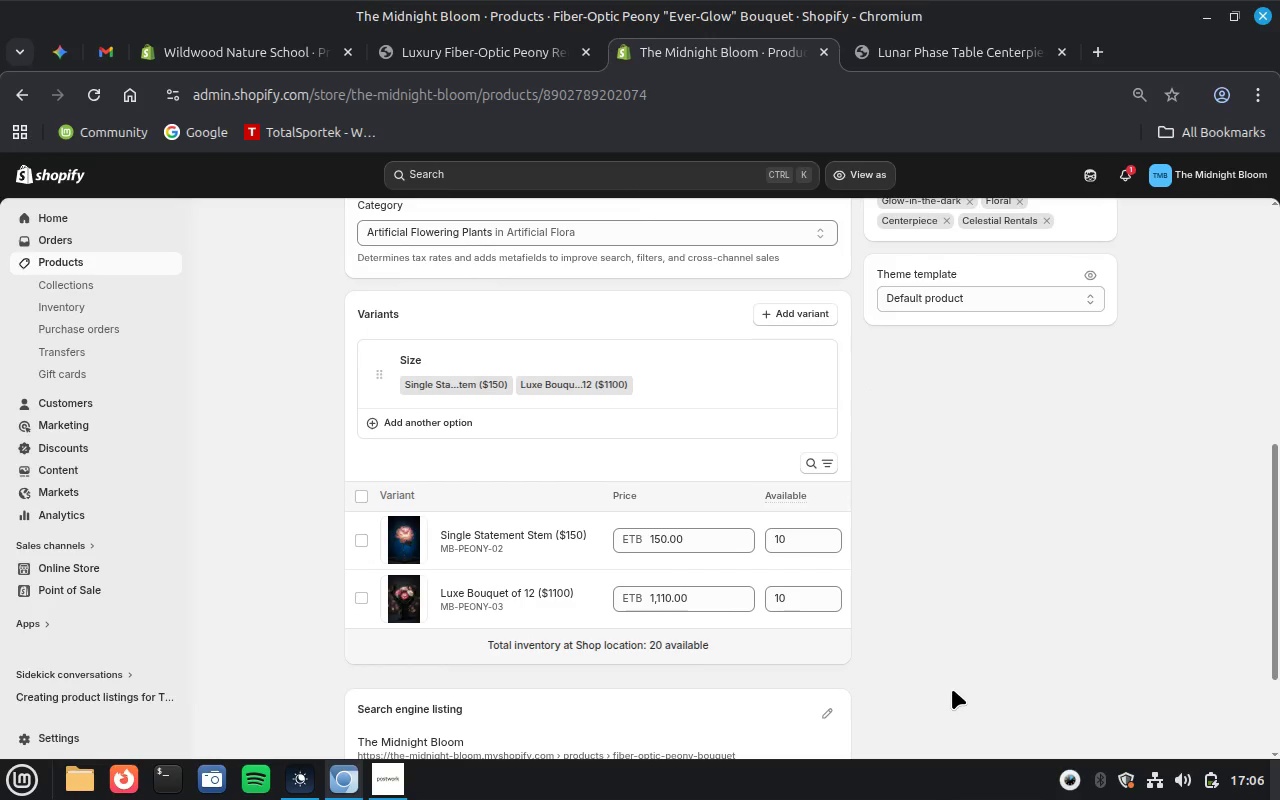 
left_click([207, 784])
 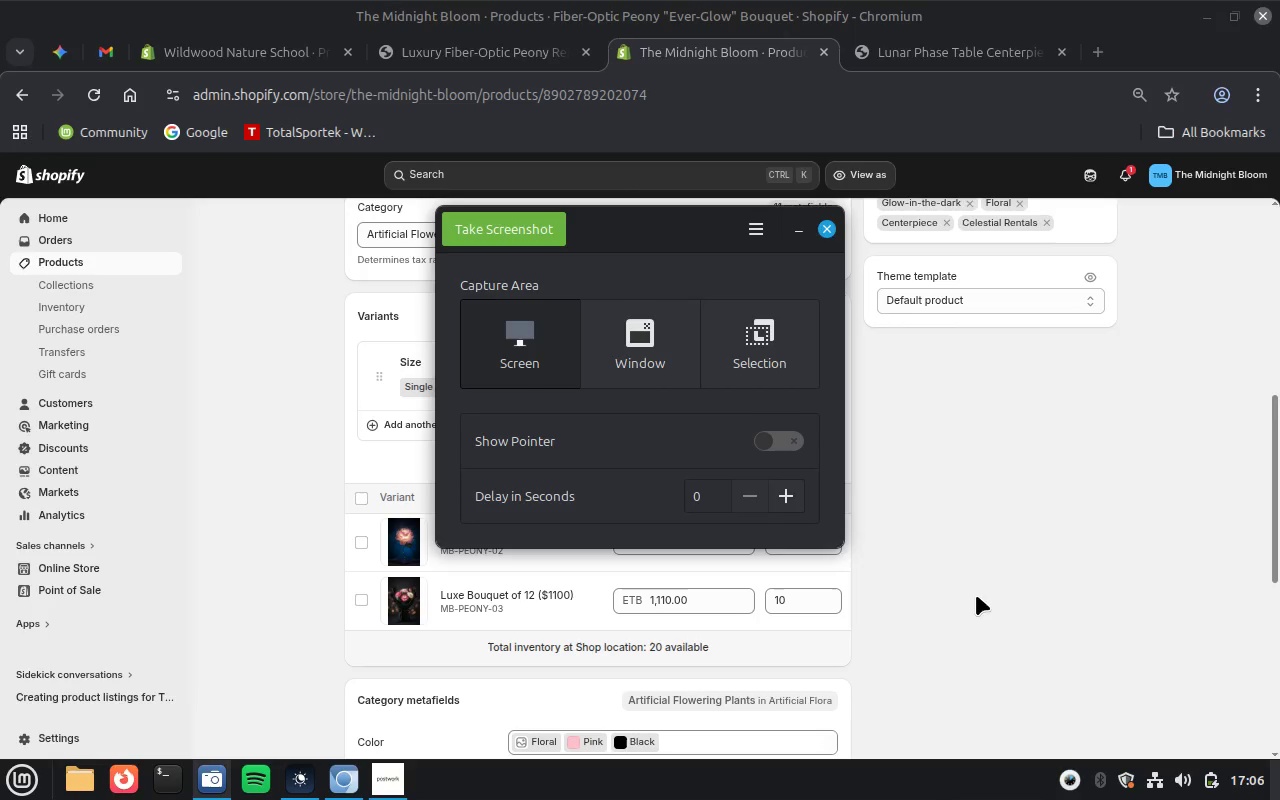 
wait(7.34)
 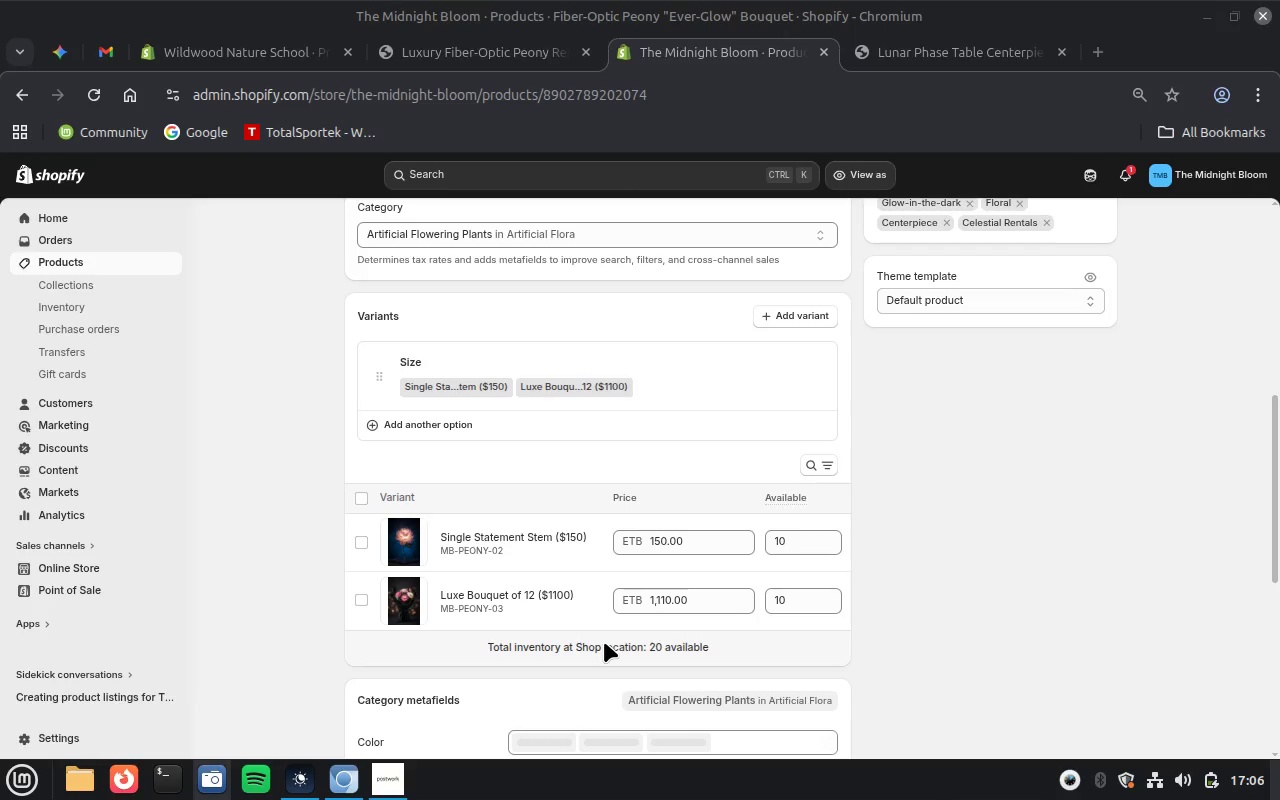 
left_click([657, 358])
 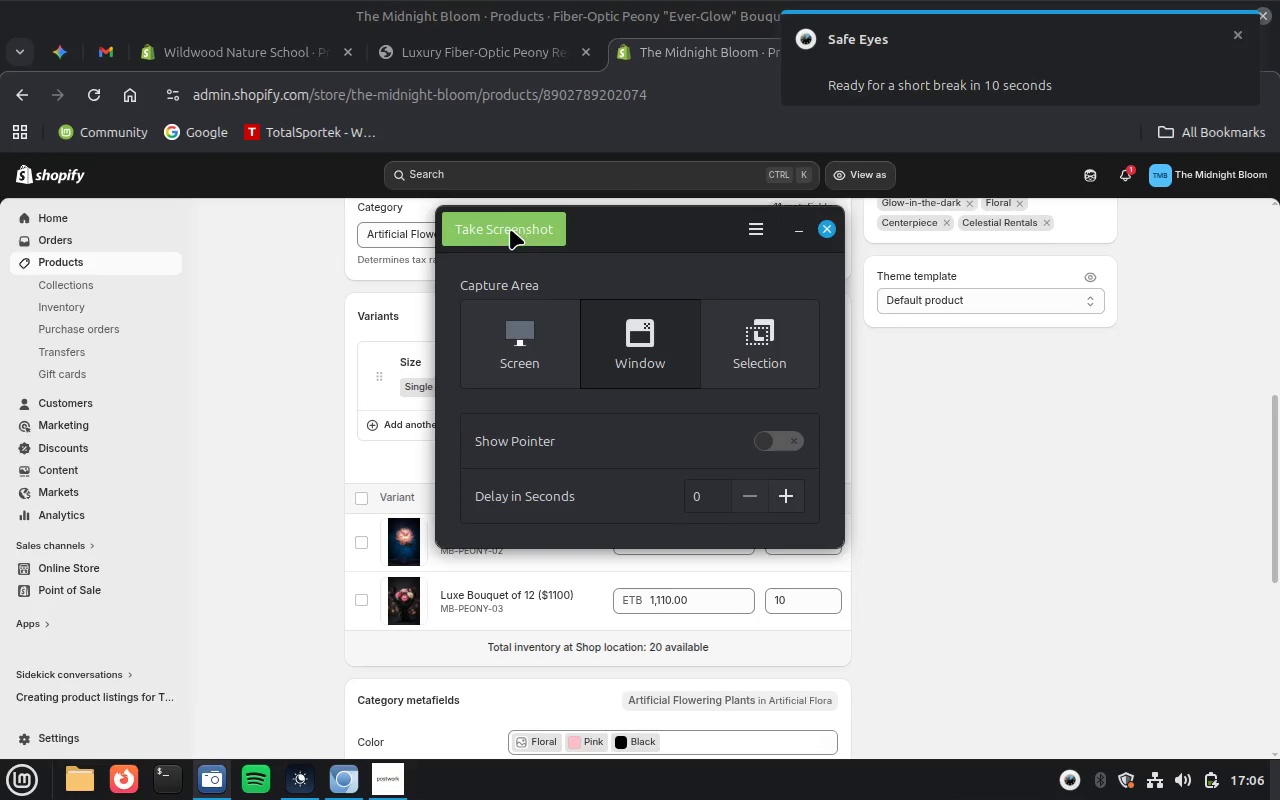 
left_click([510, 229])
 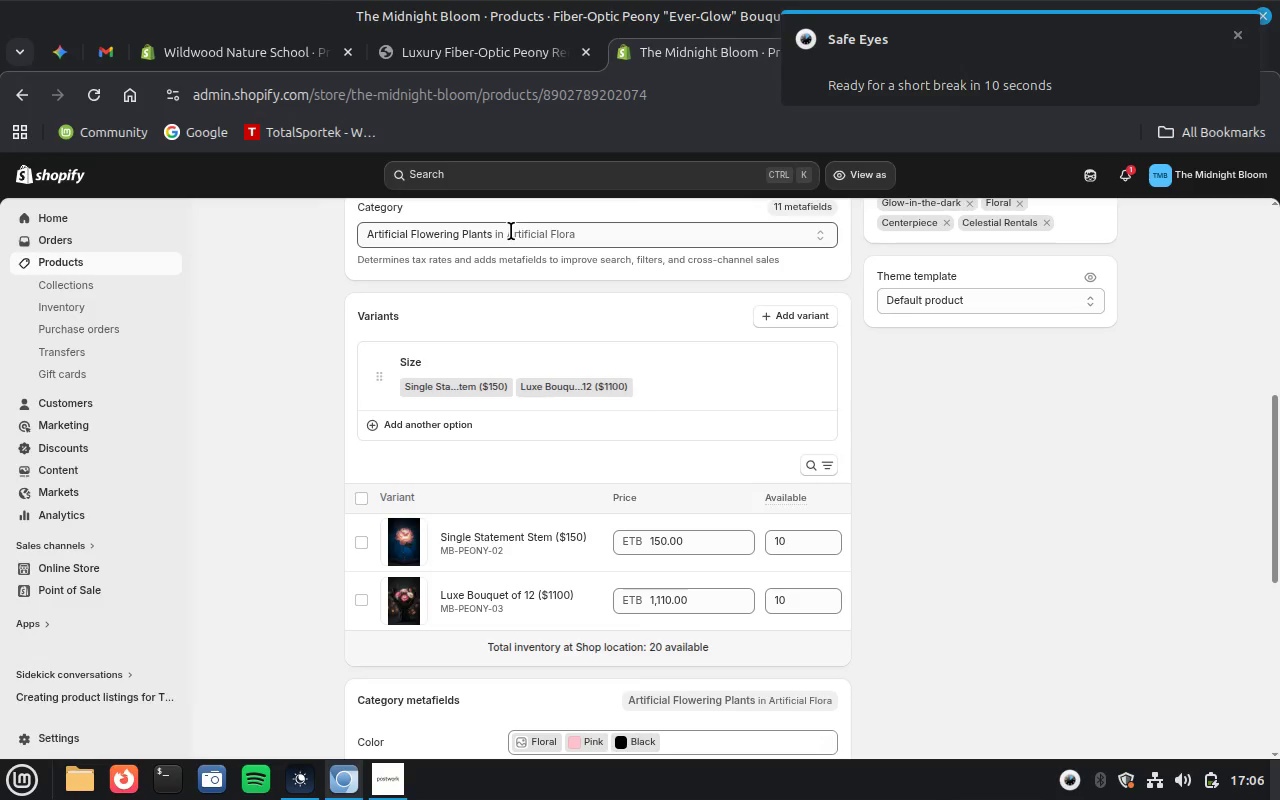 
scroll: coordinate [511, 231], scroll_direction: down, amount: 4.0
 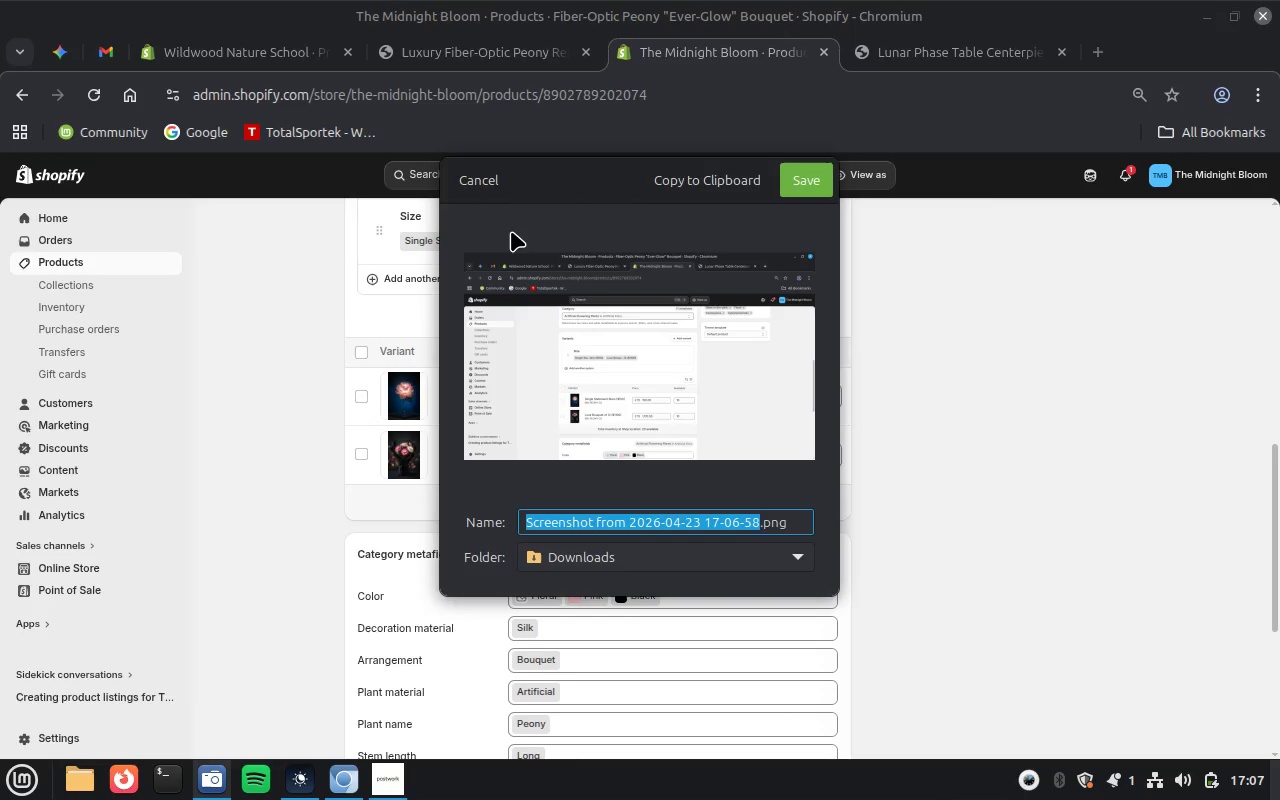 
type(Variant)
 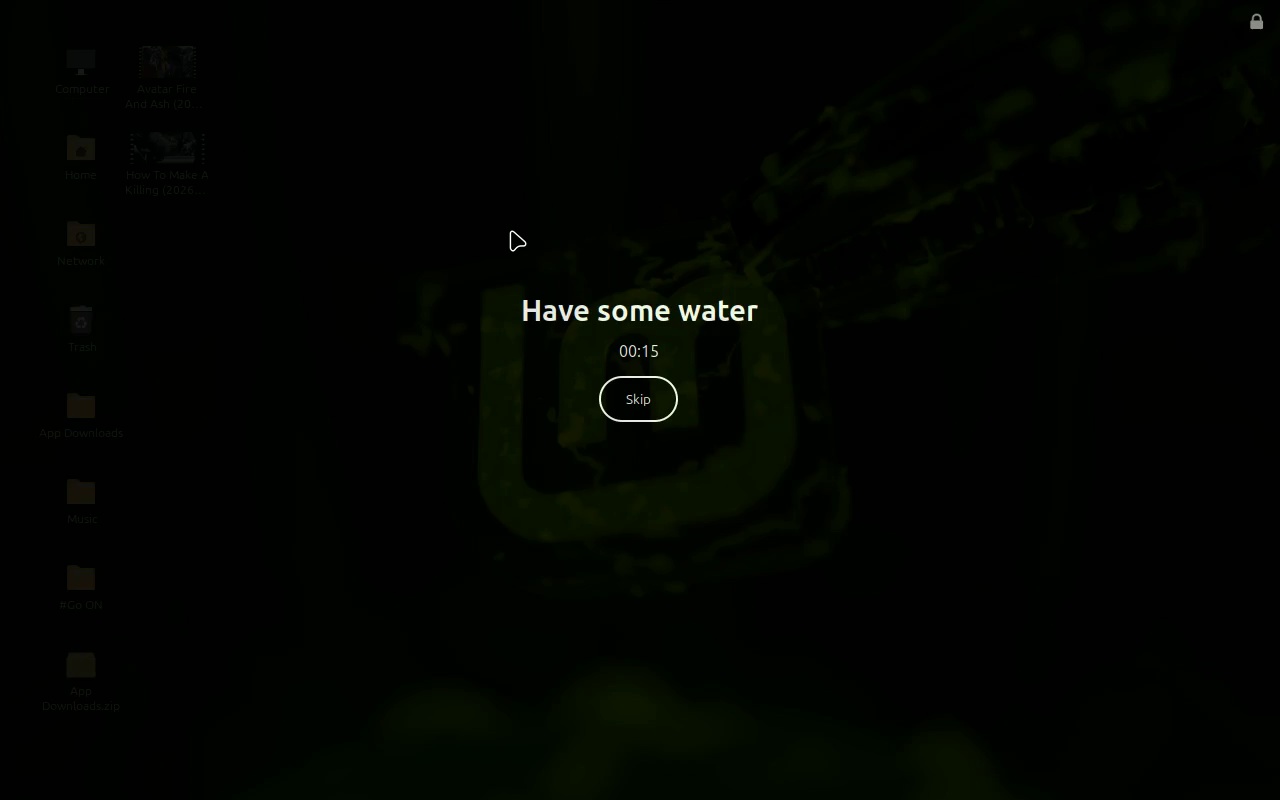 
left_click([619, 400])
 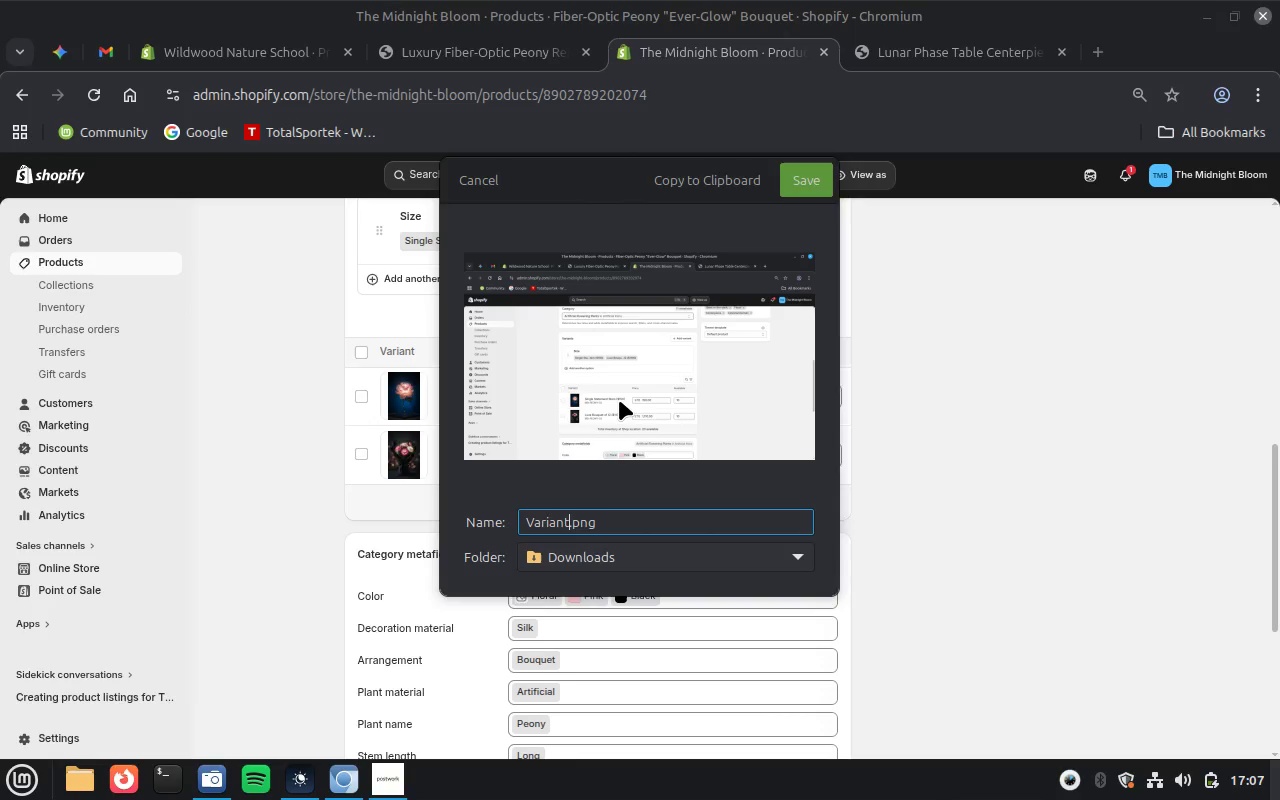 
key(Space)
 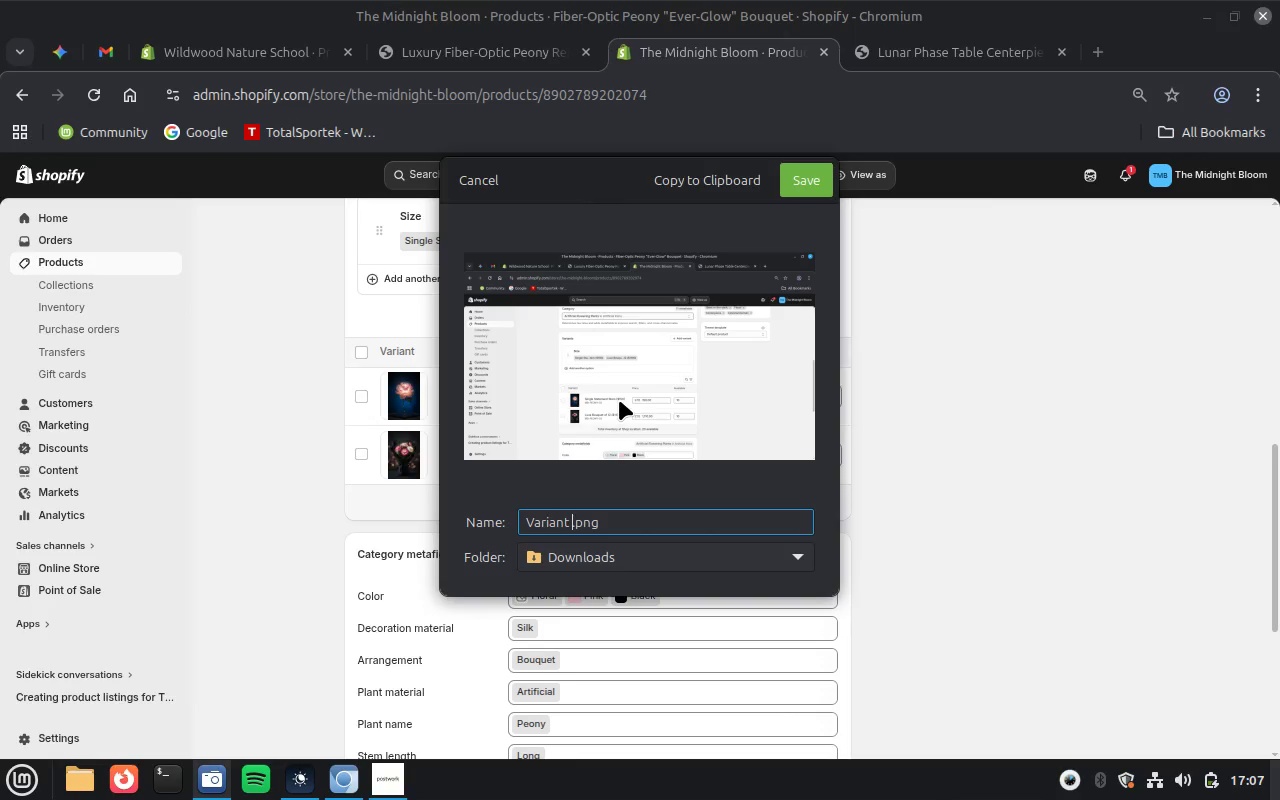 
key(Enter)
 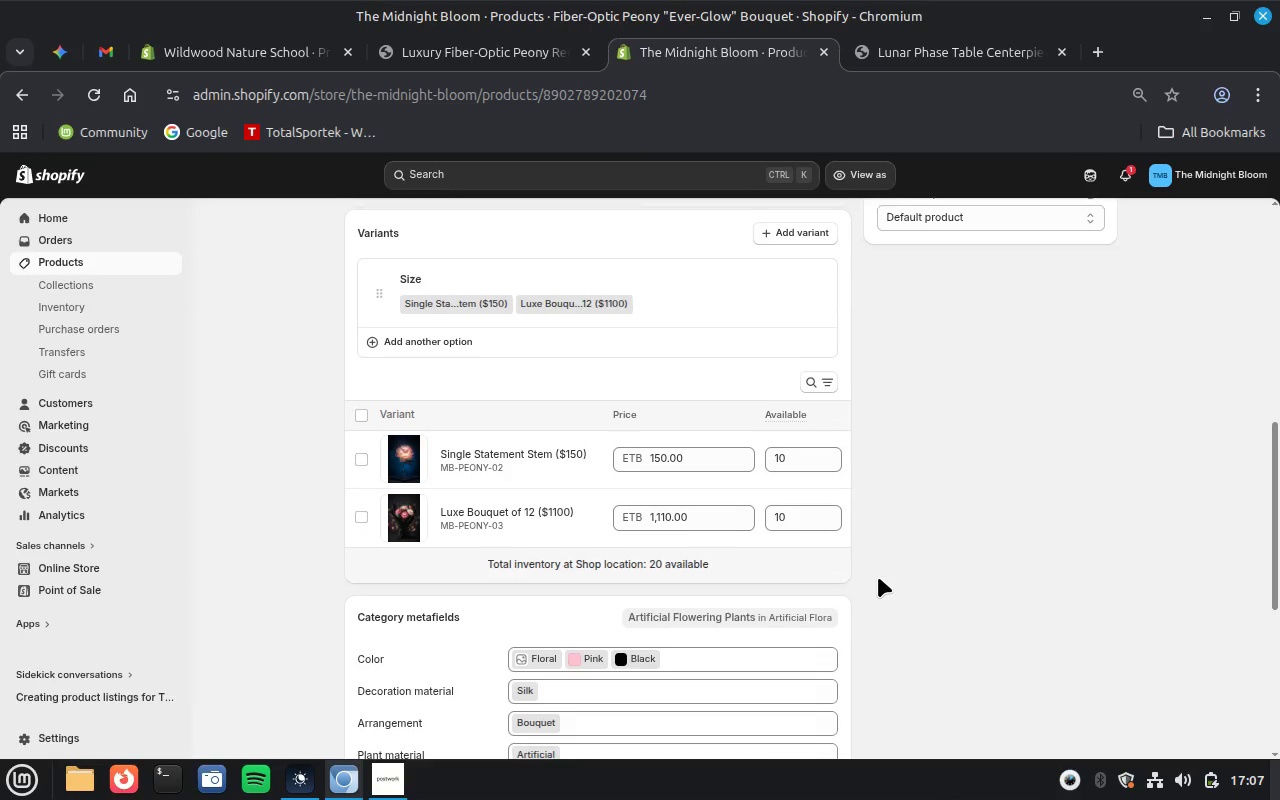 
wait(5.95)
 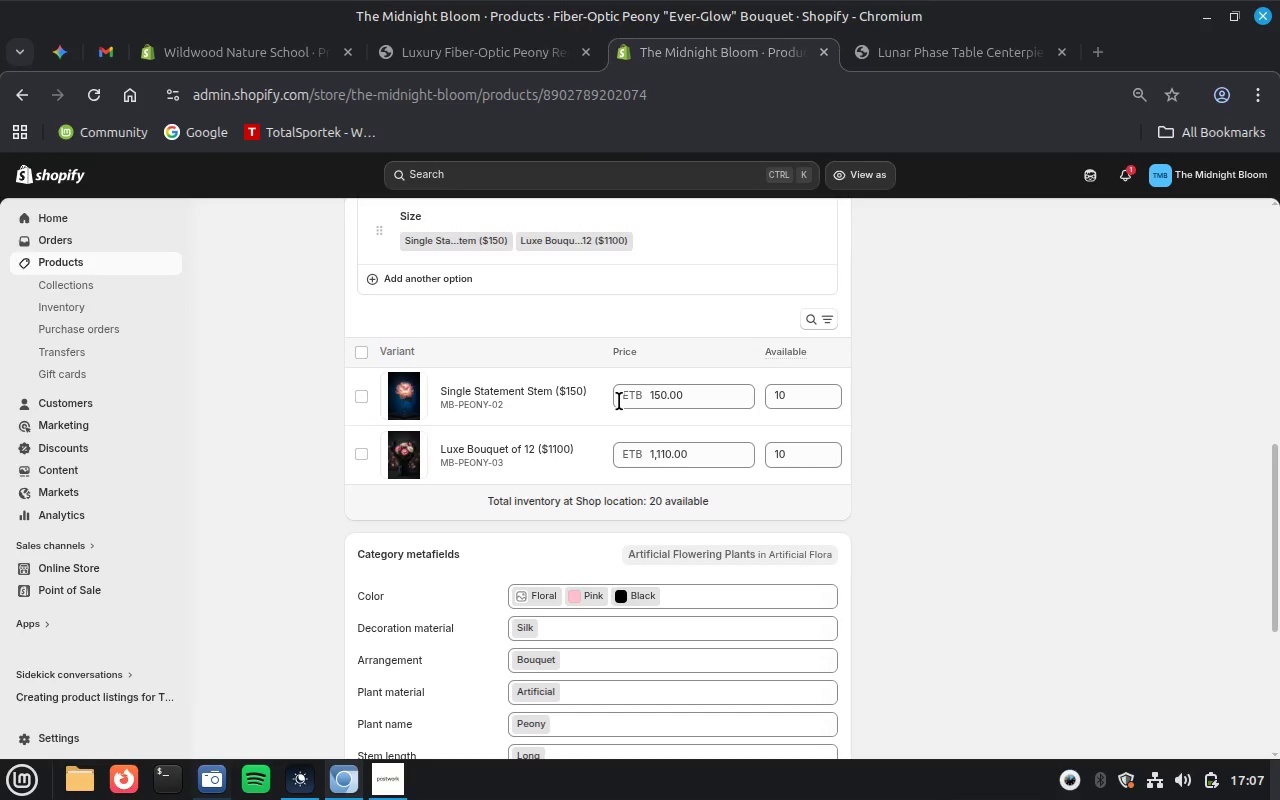 
scroll: coordinate [878, 577], scroll_direction: down, amount: 4.0
 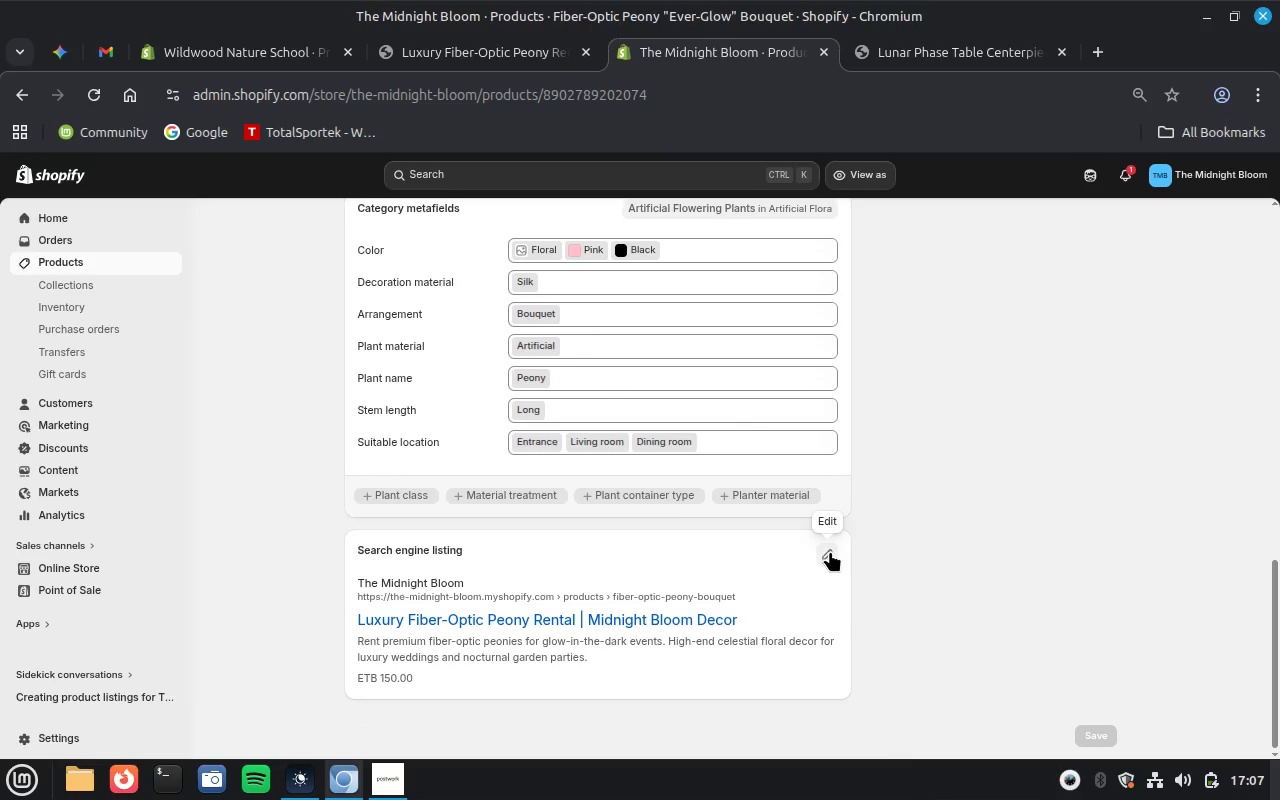 
left_click([830, 551])
 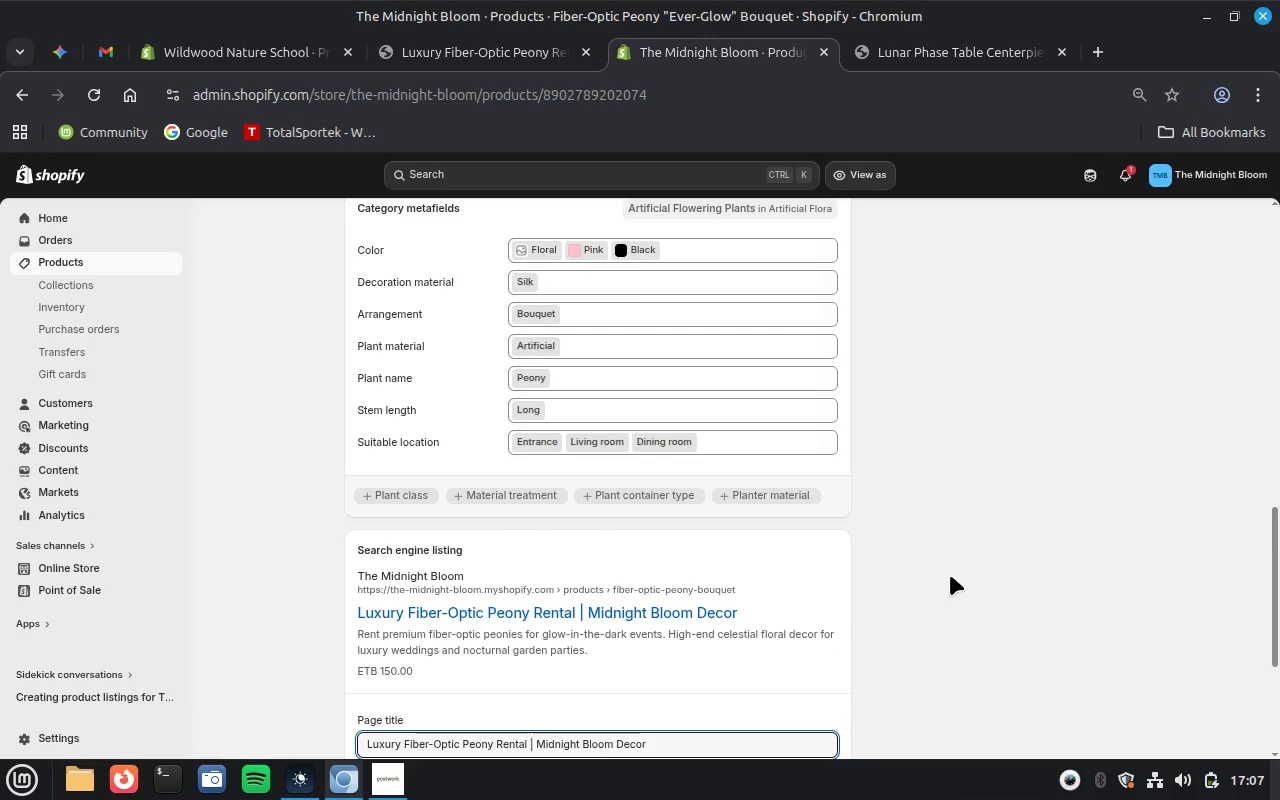 
scroll: coordinate [950, 575], scroll_direction: down, amount: 4.0
 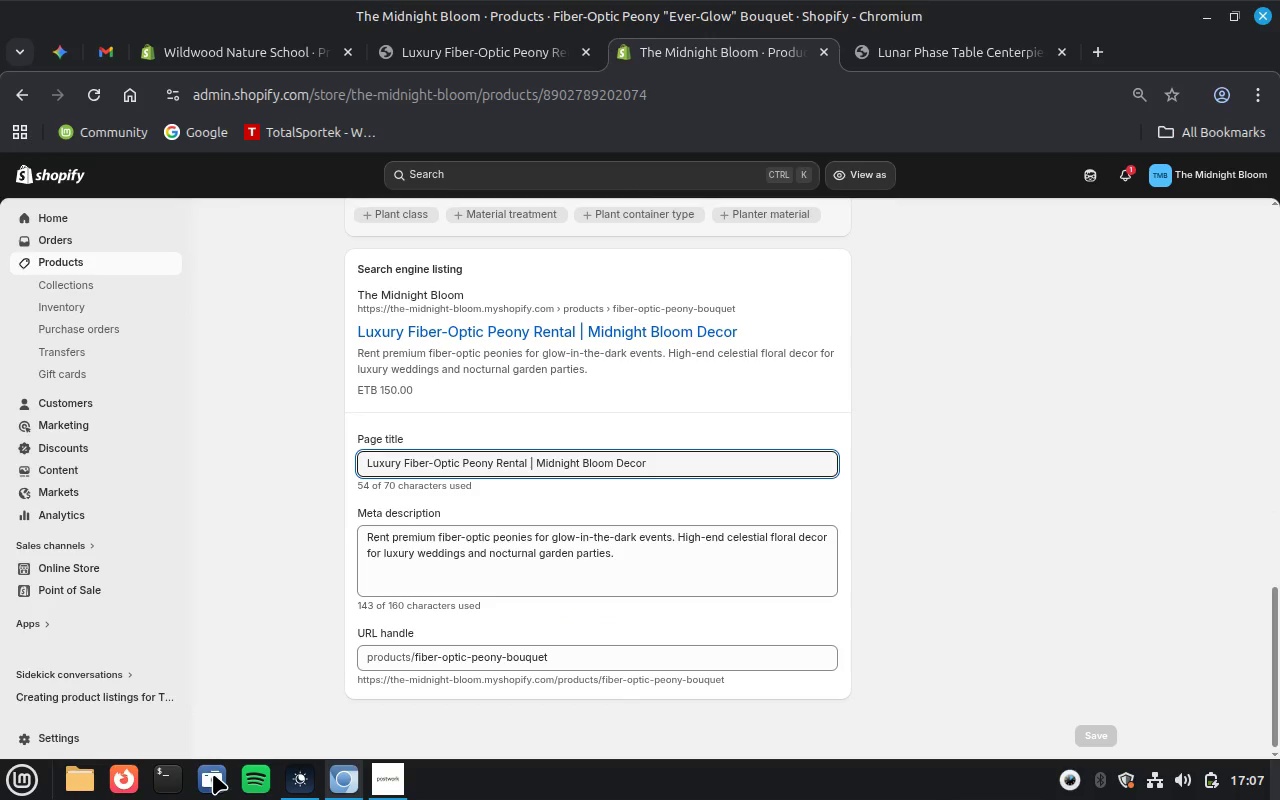 
left_click([213, 774])
 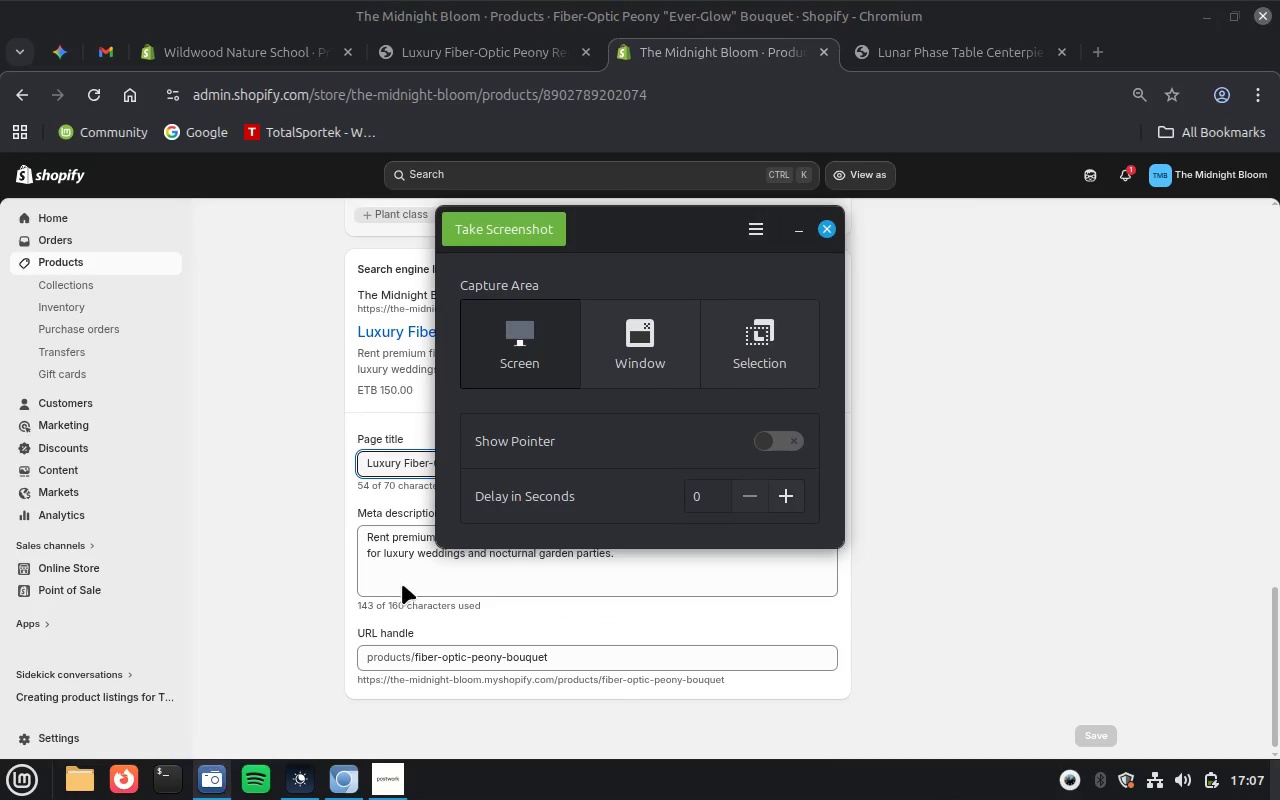 
left_click([692, 352])
 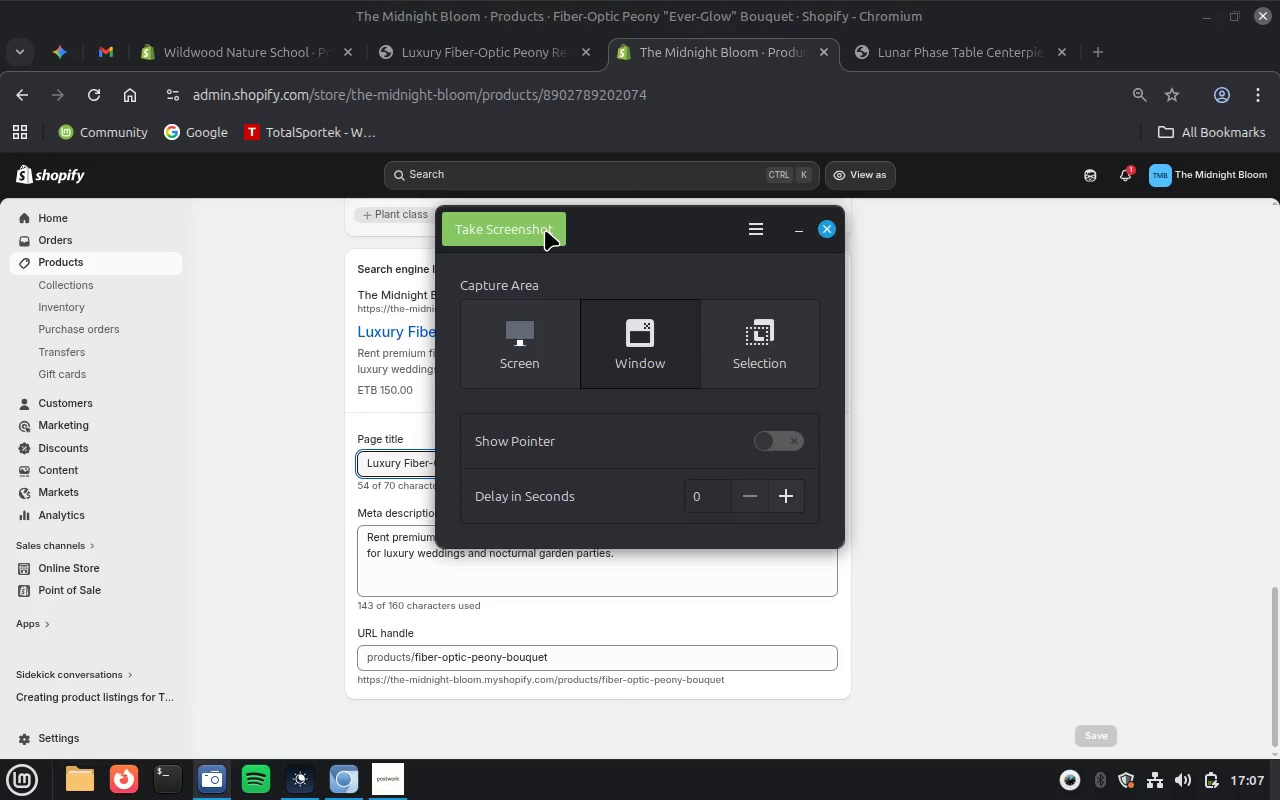 
left_click([545, 230])
 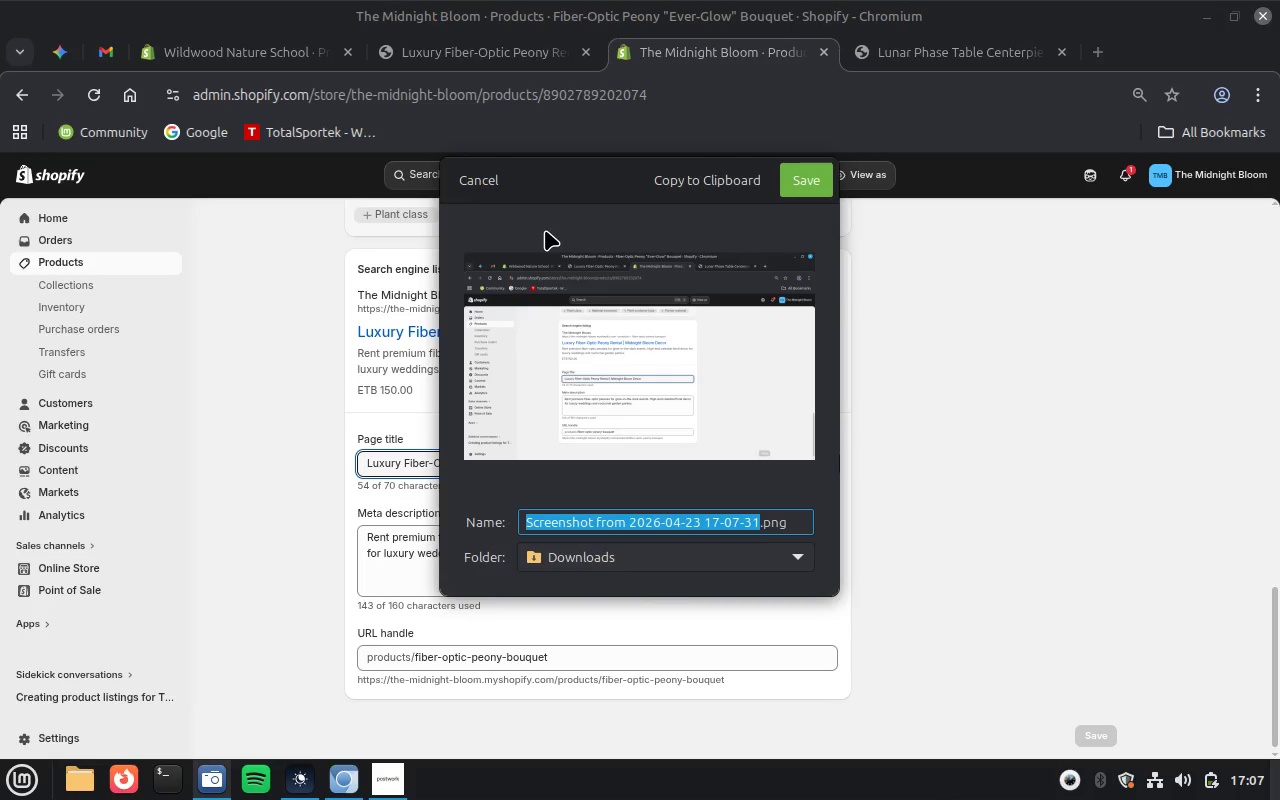 
type(SEO )
 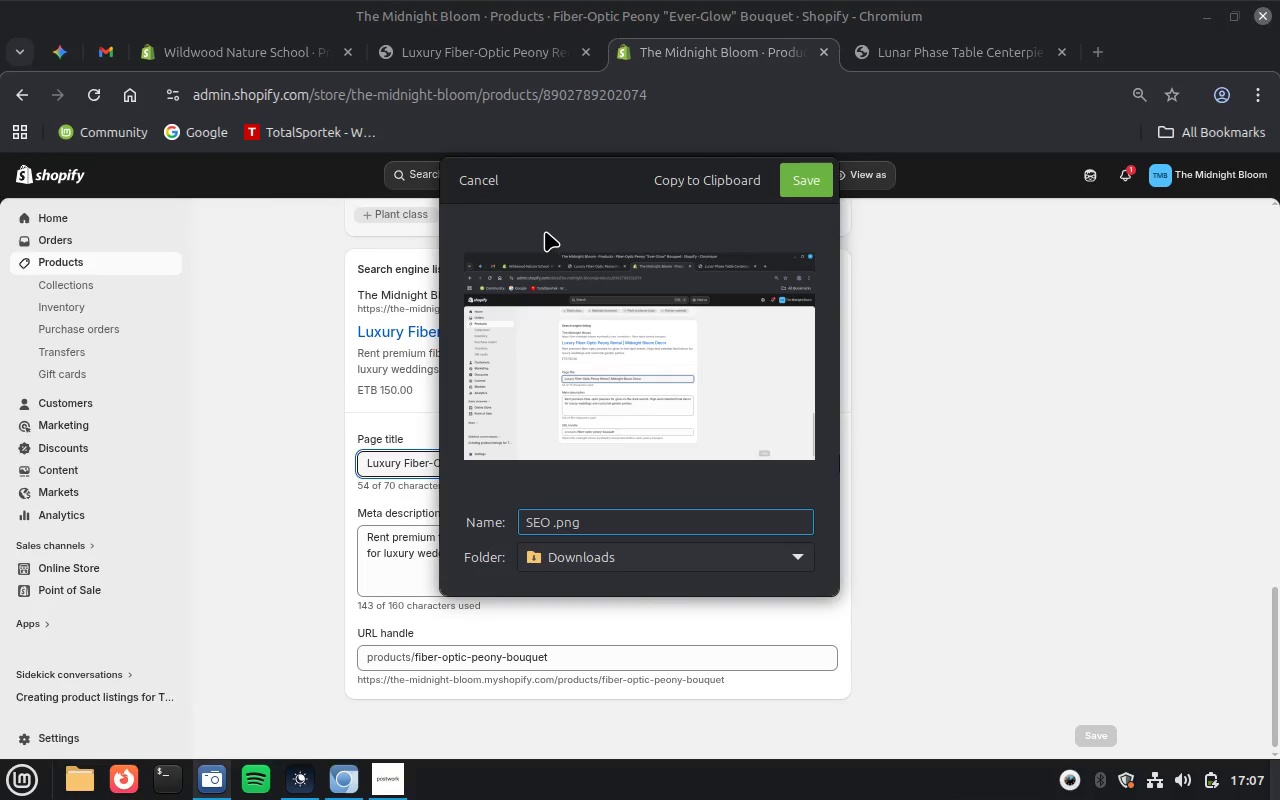 
wait(6.5)
 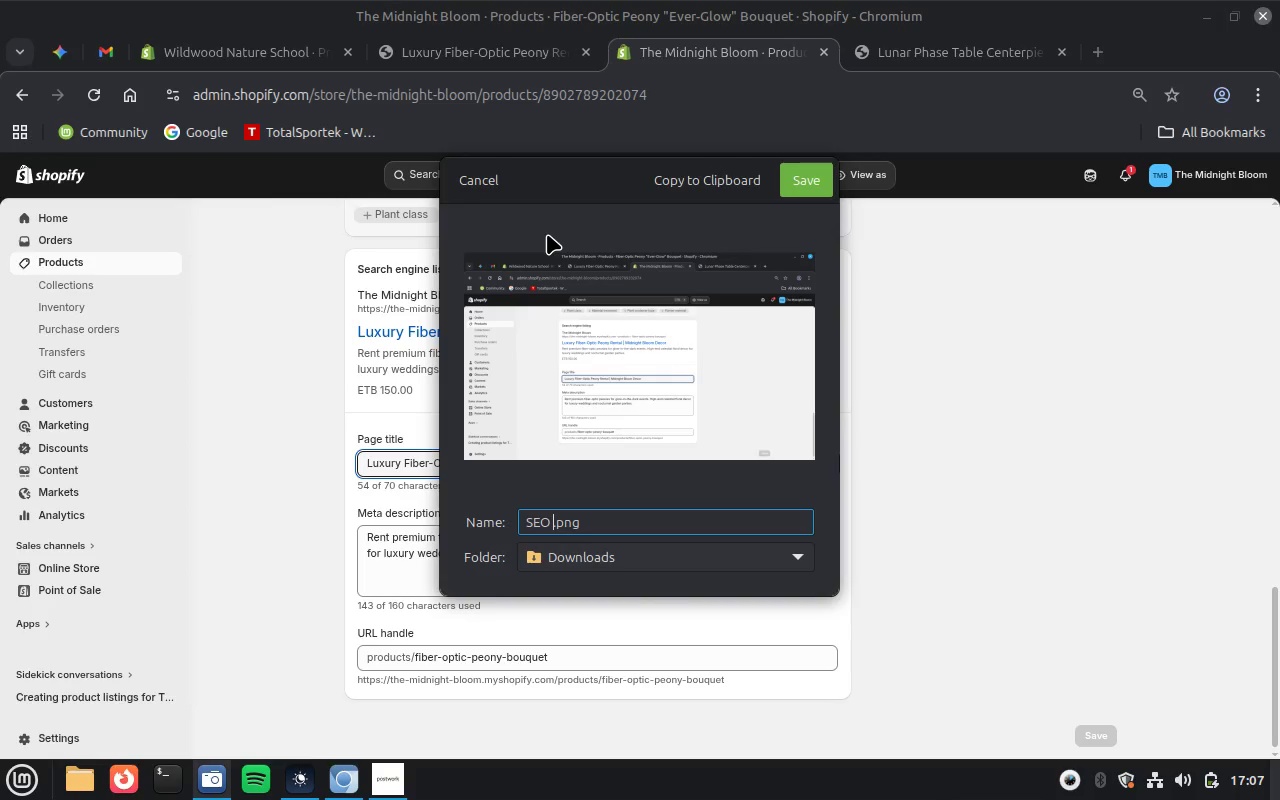 
type(Metafield)
 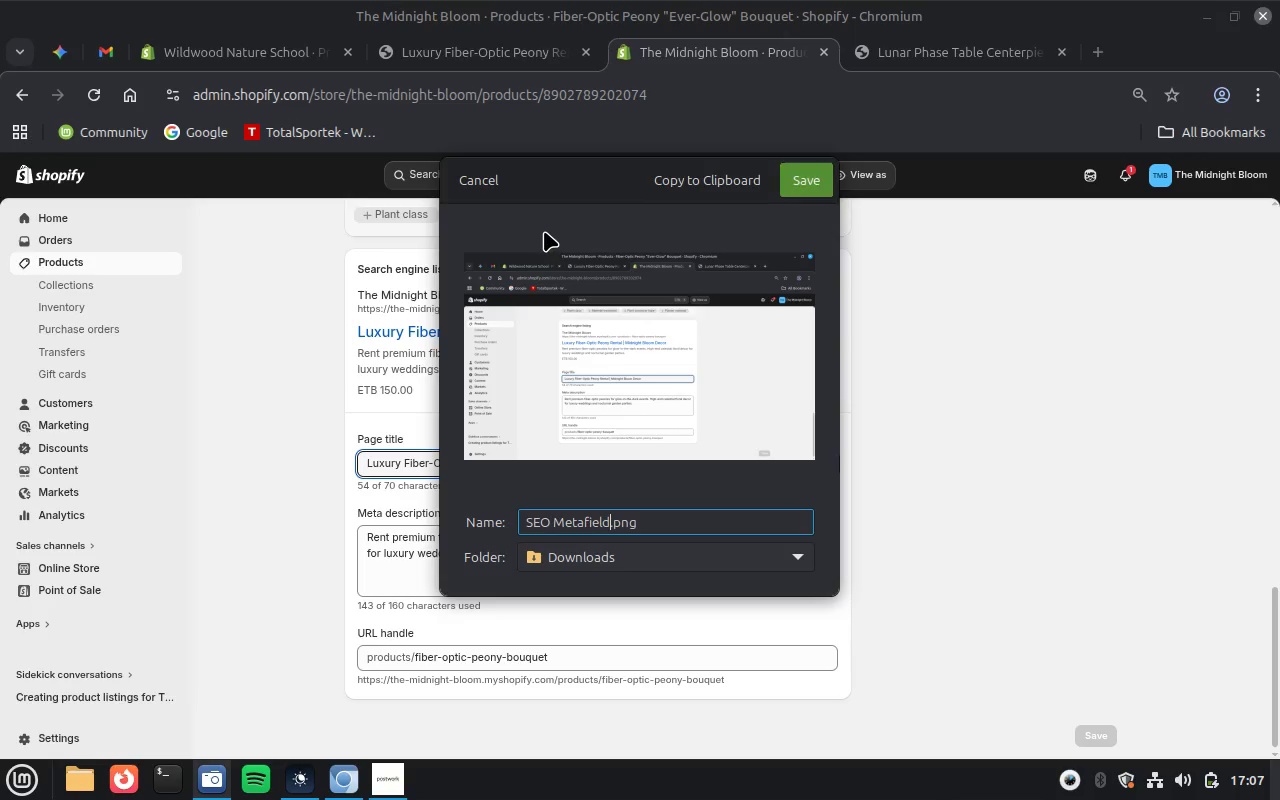 
key(Enter)
 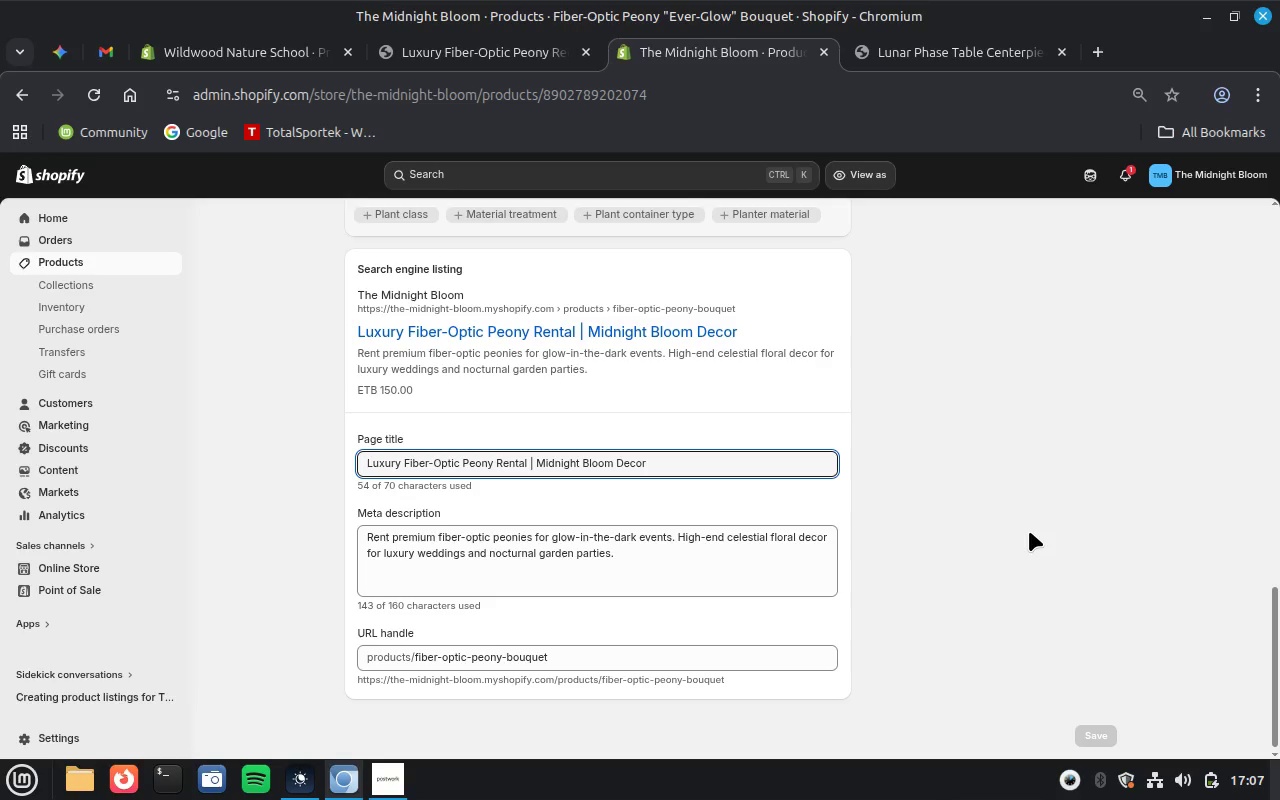 
scroll: coordinate [1029, 531], scroll_direction: up, amount: 5.0
 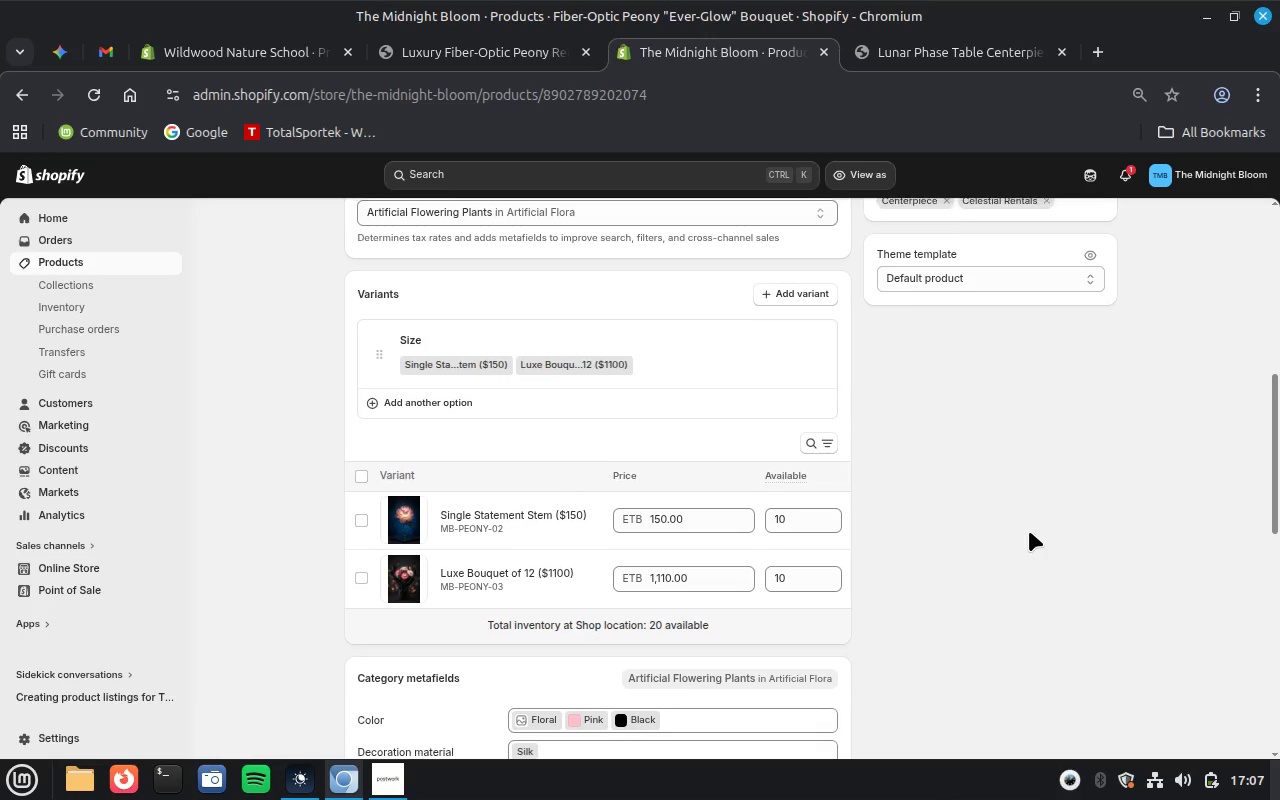 
scroll: coordinate [1029, 531], scroll_direction: down, amount: 1.0
 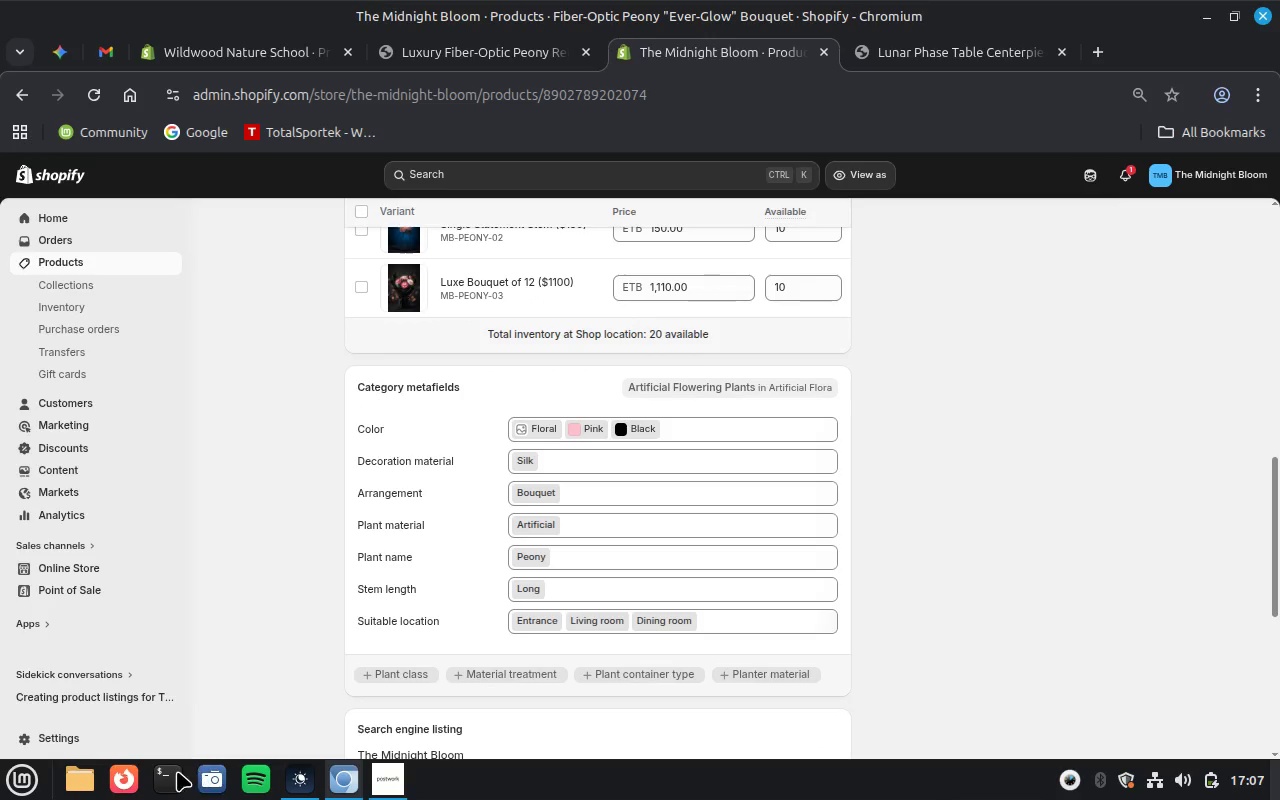 
left_click([223, 783])
 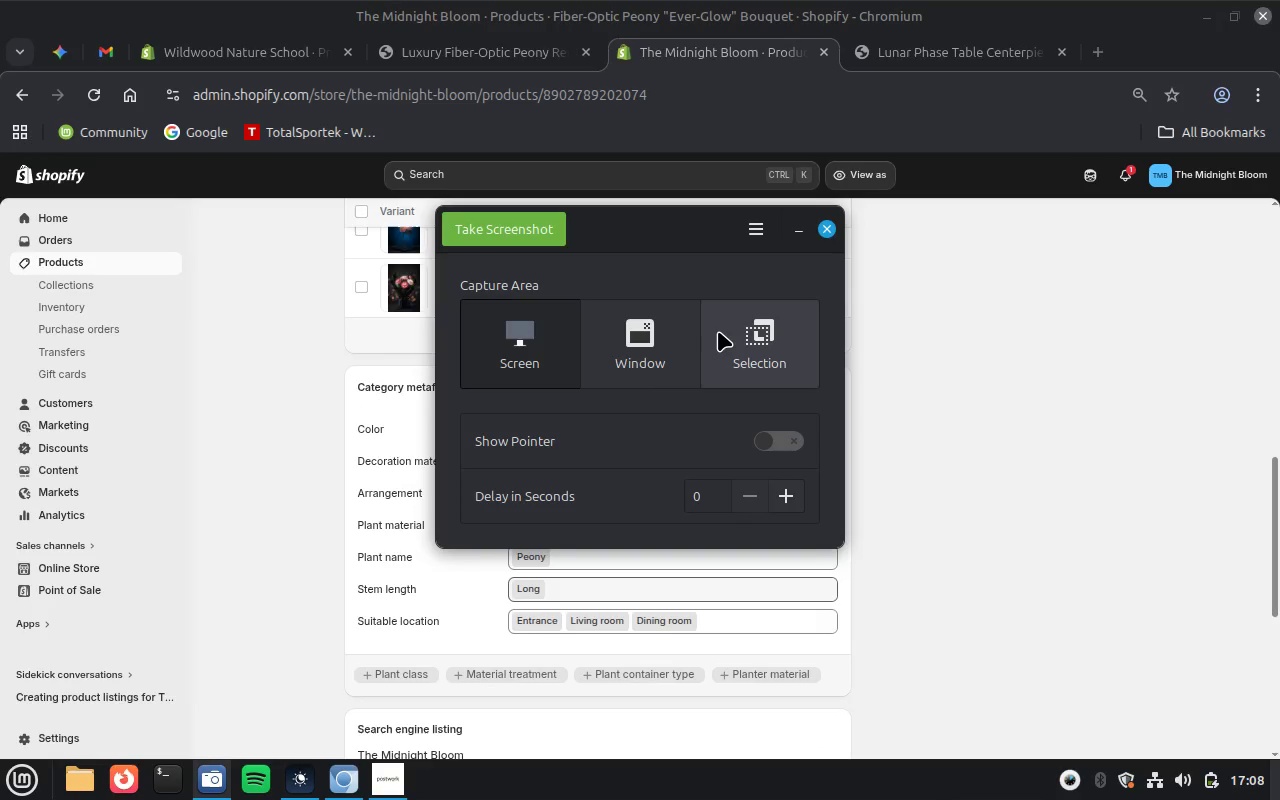 
left_click([637, 353])
 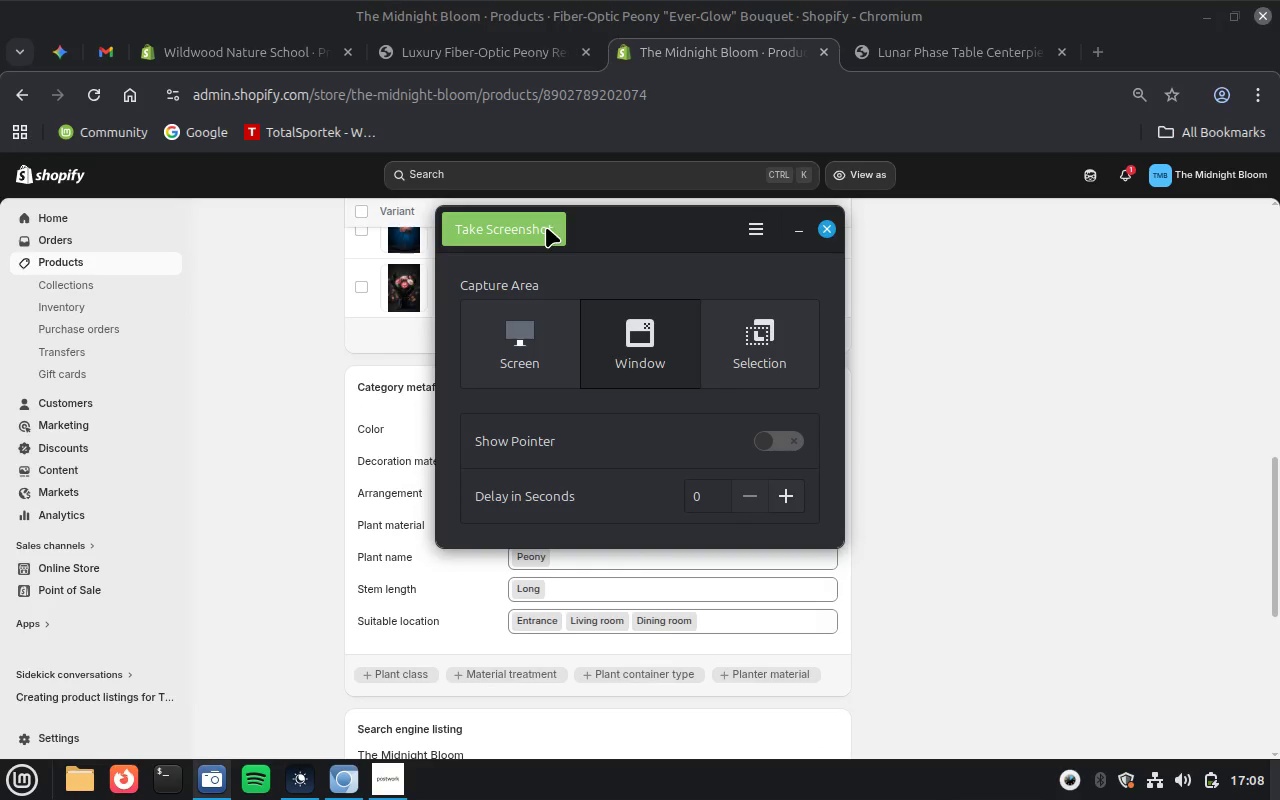 
left_click([546, 227])
 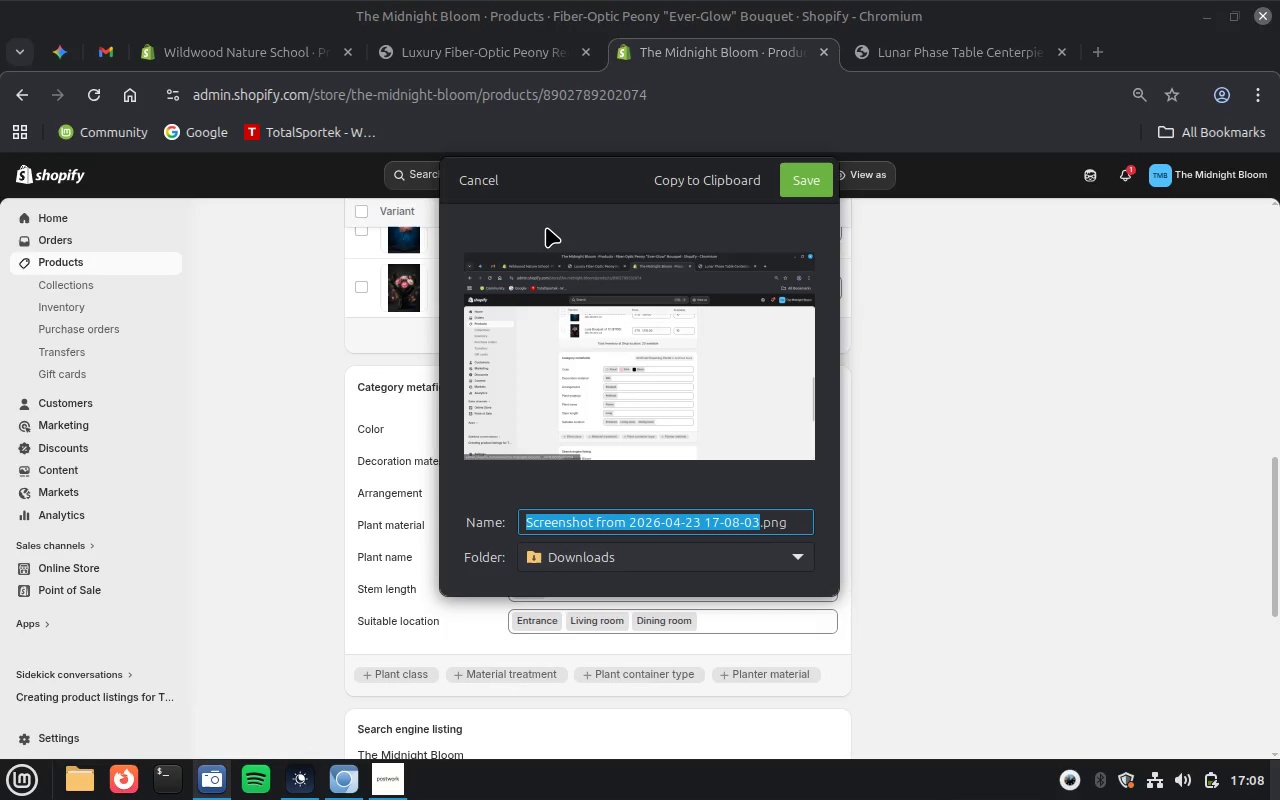 
type(Catagry)
 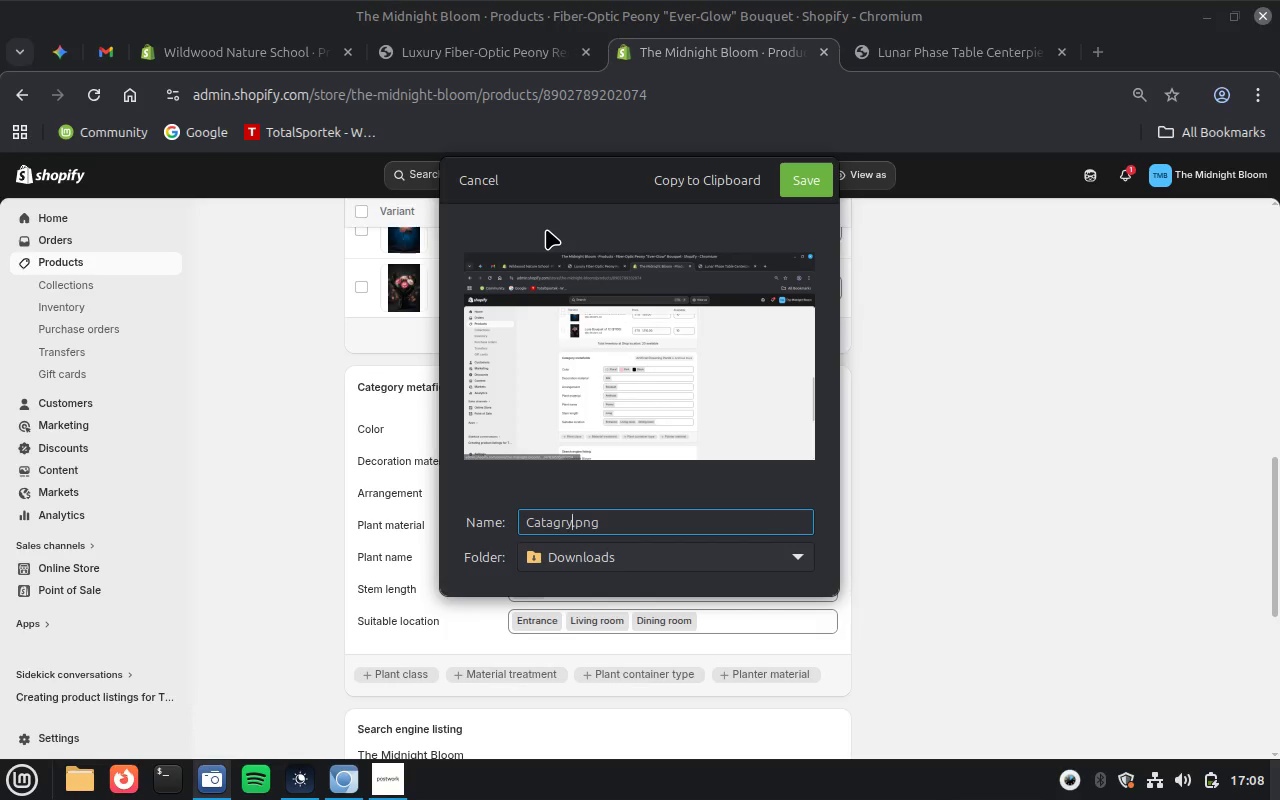 
wait(5.14)
 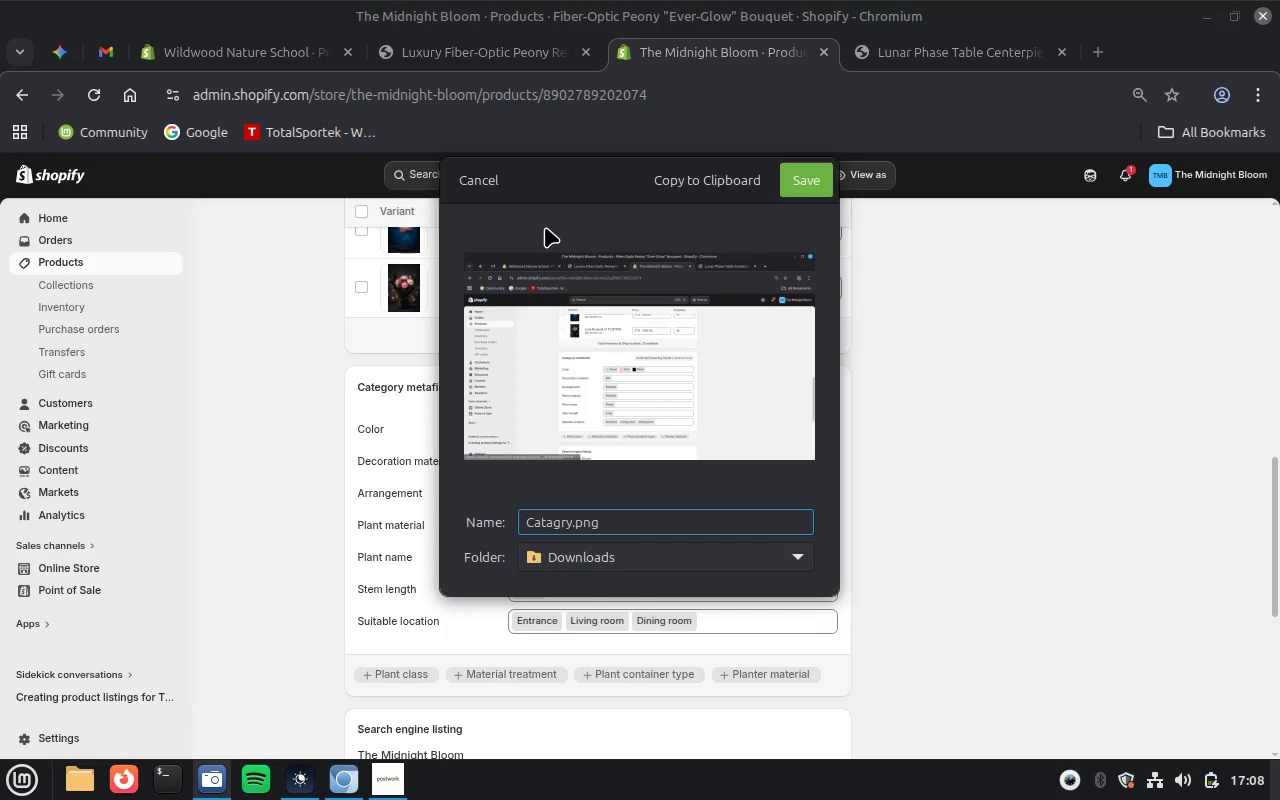 
key(Backspace)
key(Backspace)
key(Backspace)
key(Backspace)
type(egory Metafield)
 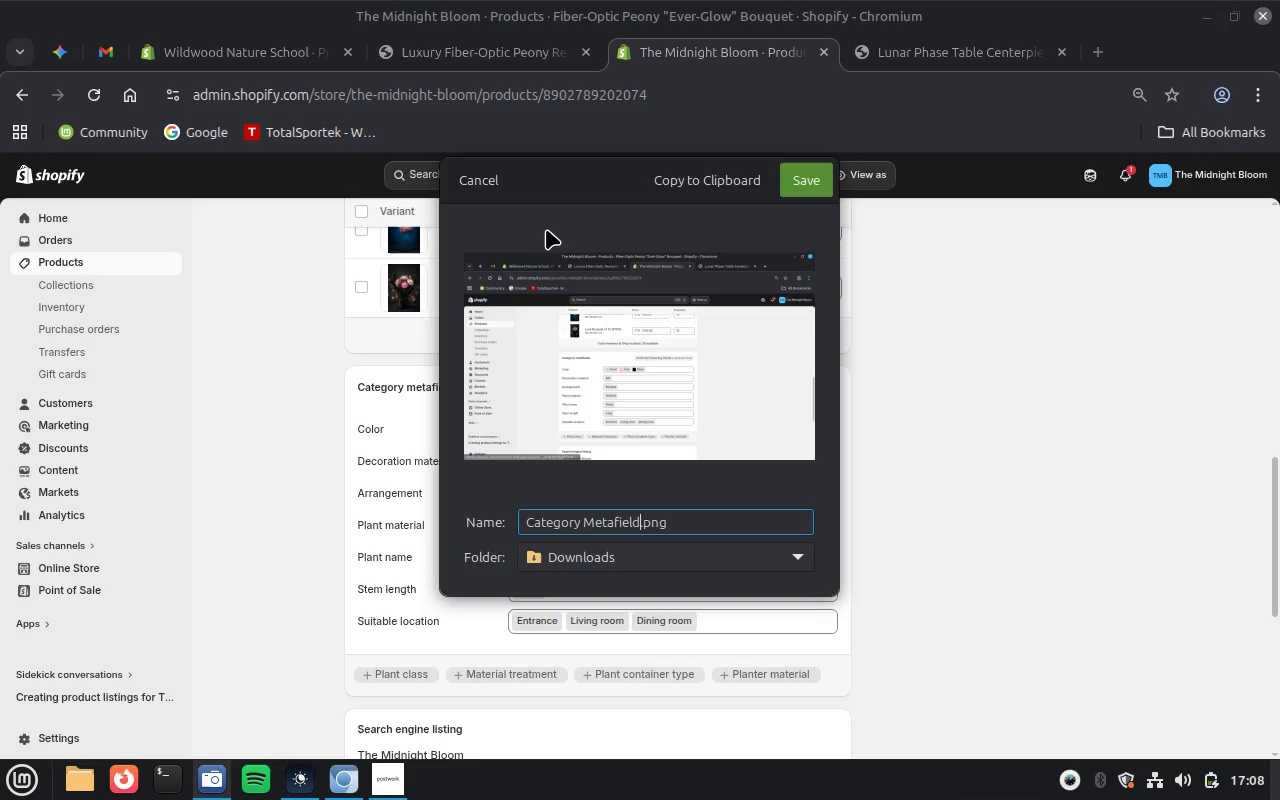 
key(Enter)
 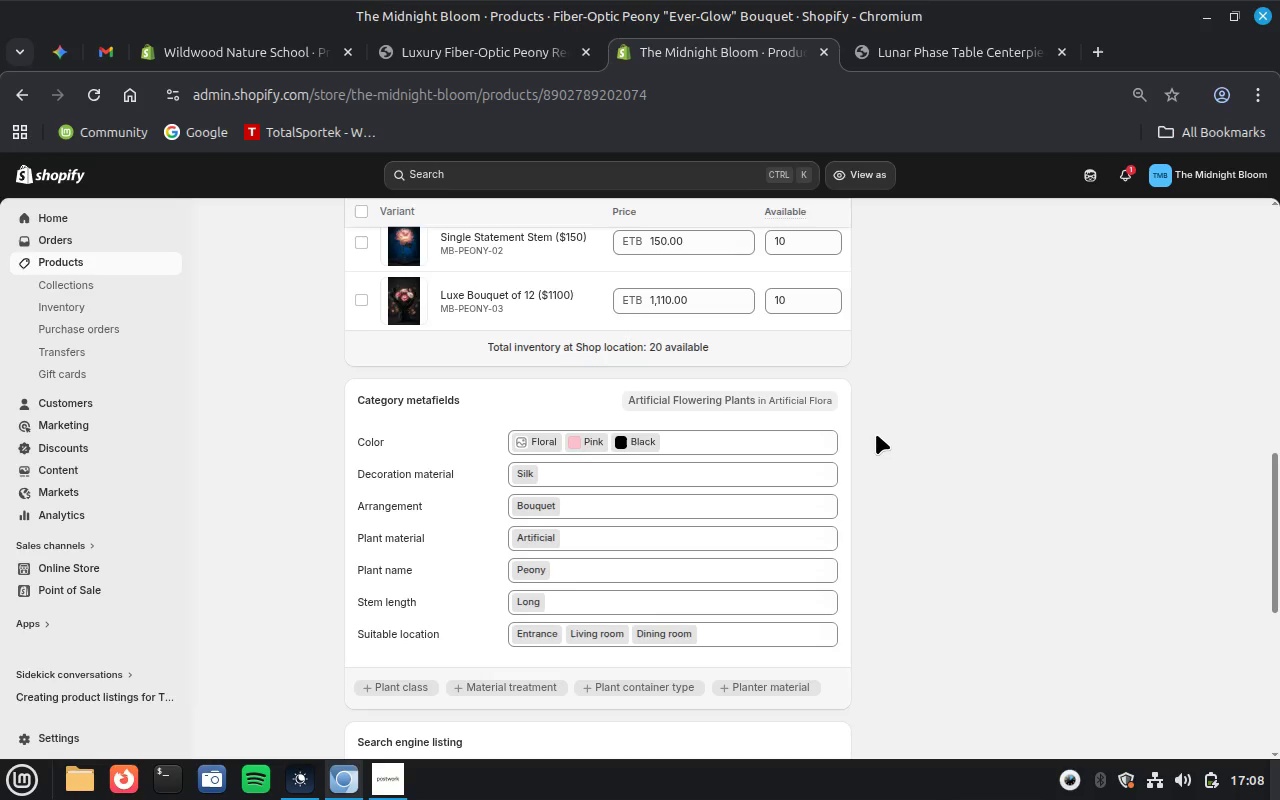 
scroll: coordinate [876, 434], scroll_direction: up, amount: 1.0
 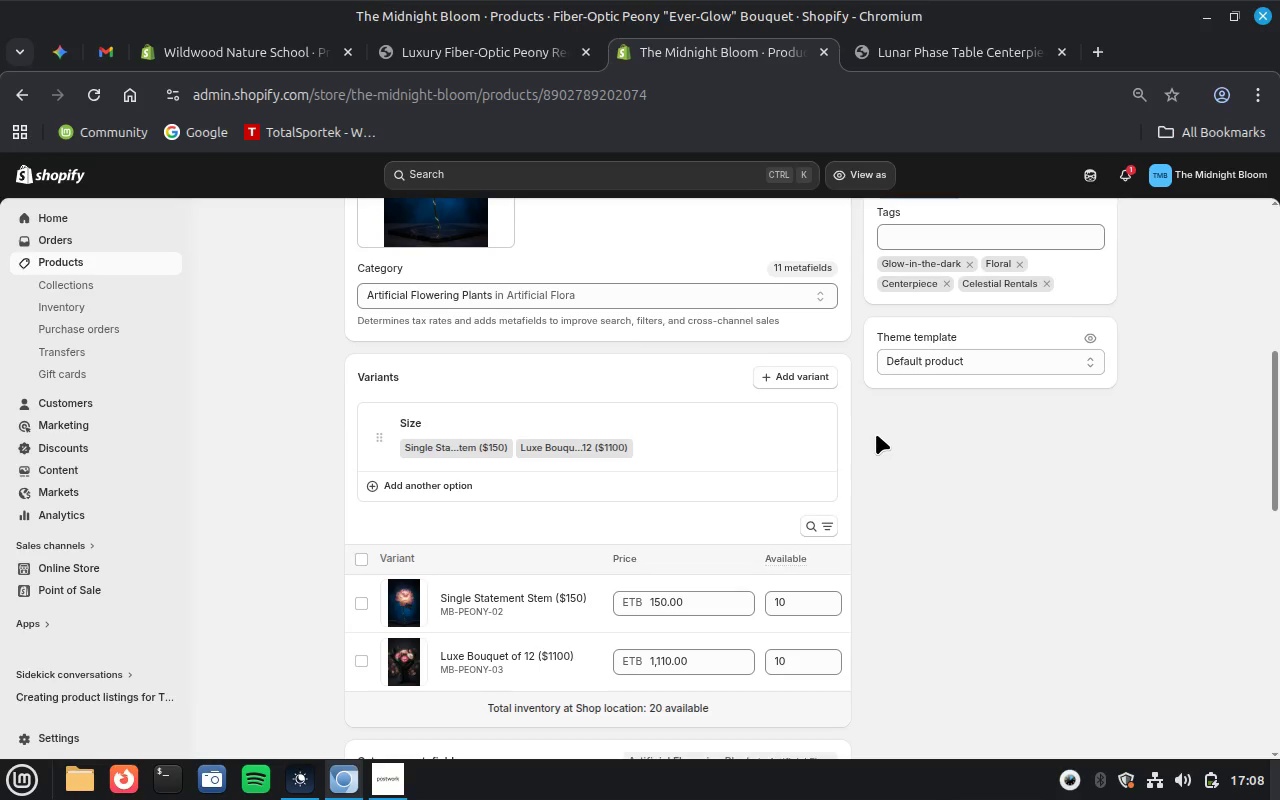 
wait(7.8)
 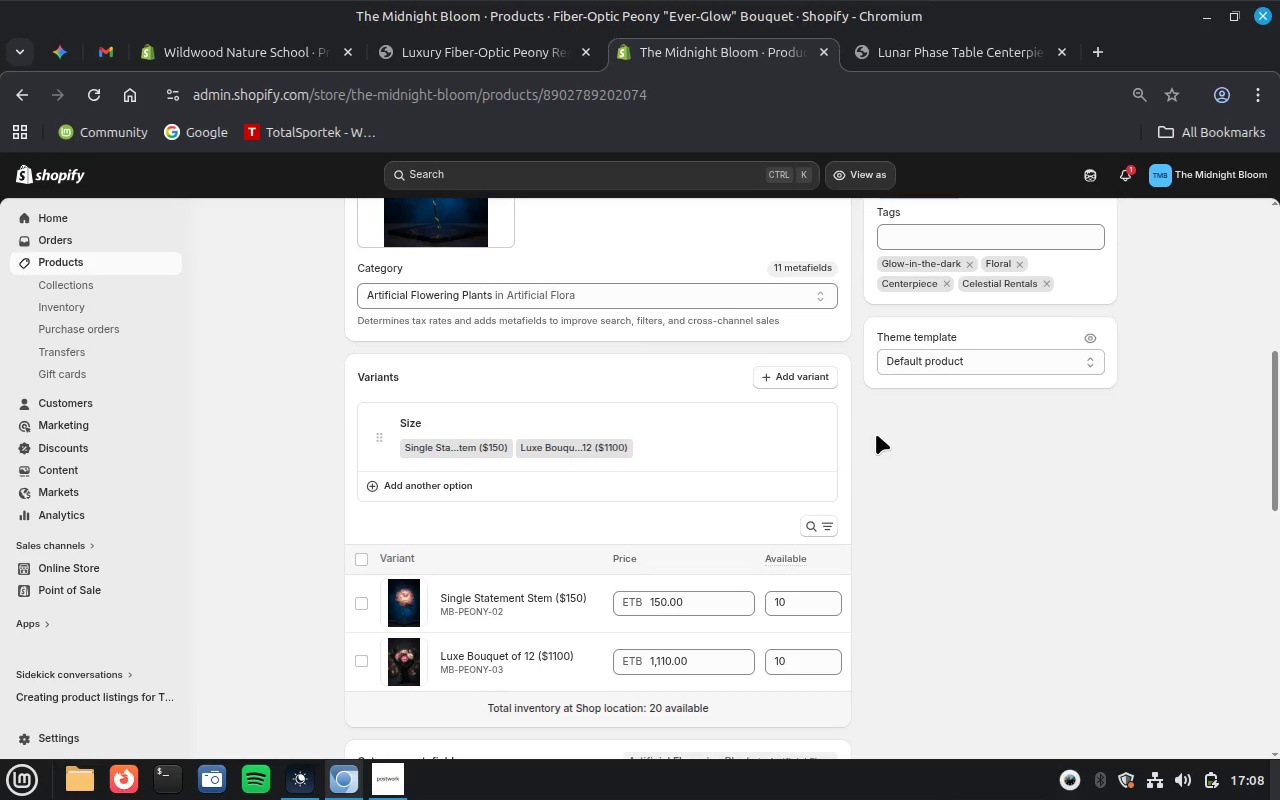 
left_click([87, 783])
 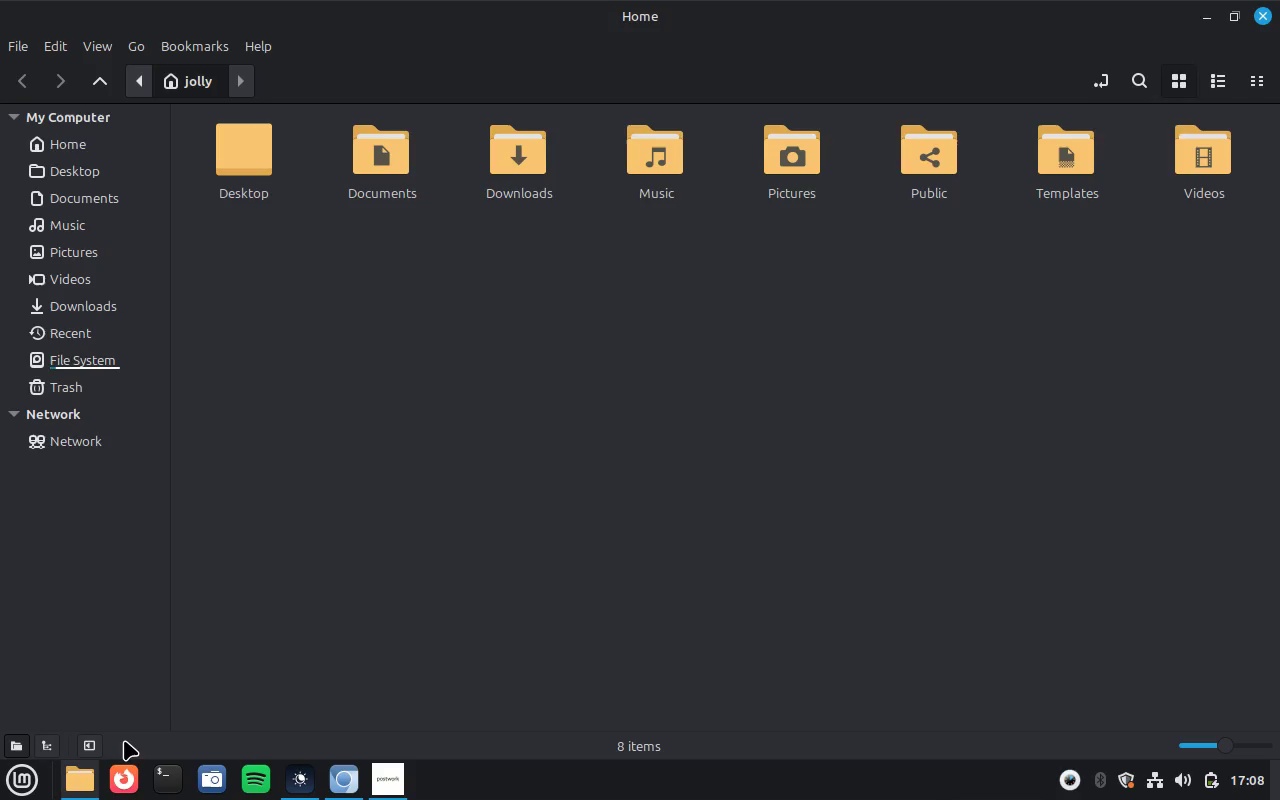 
wait(5.77)
 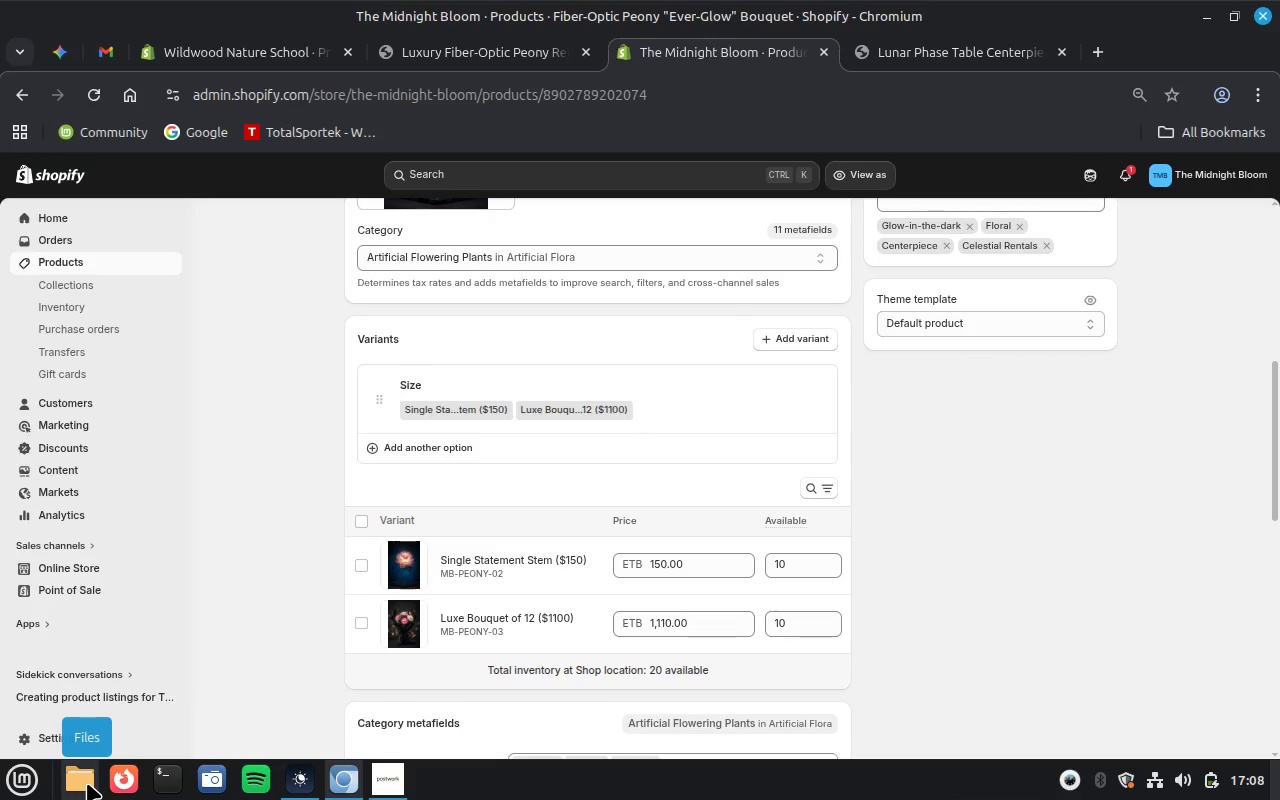 
double_click([525, 171])
 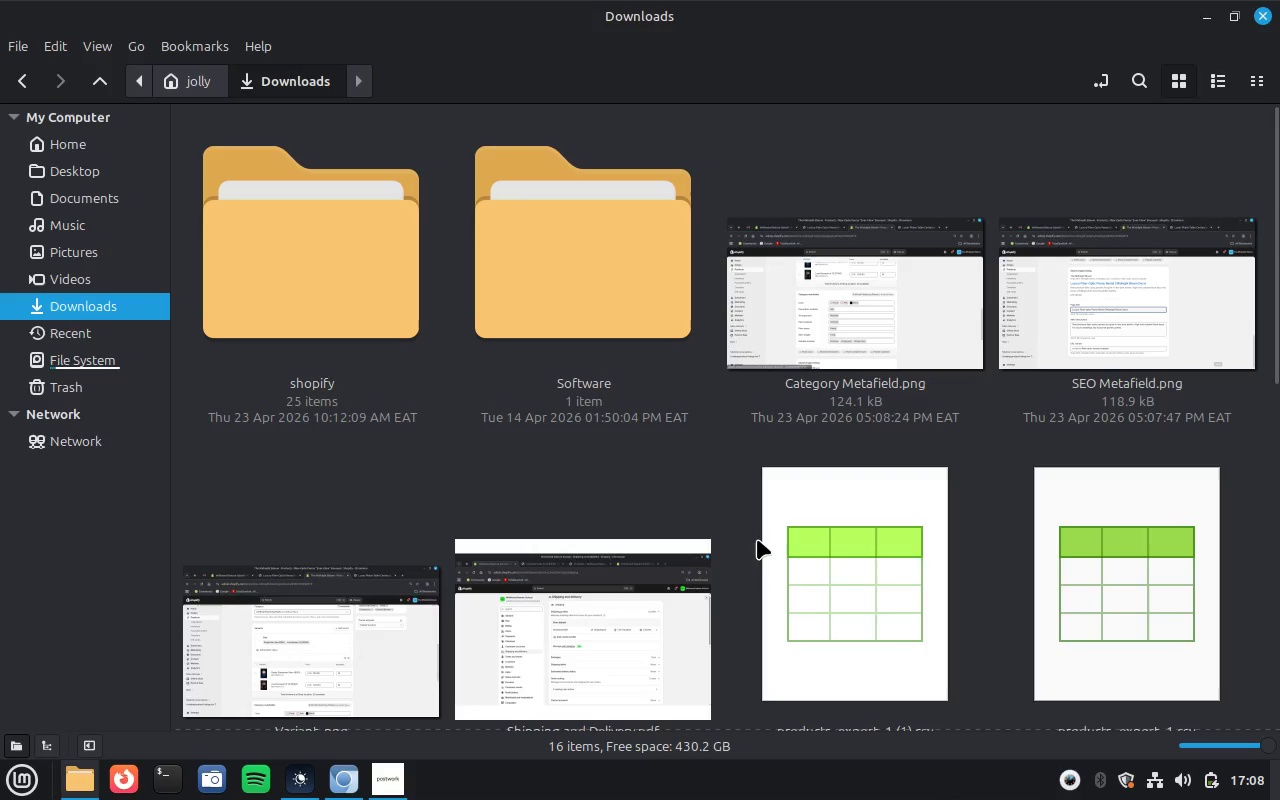 
double_click([361, 637])
 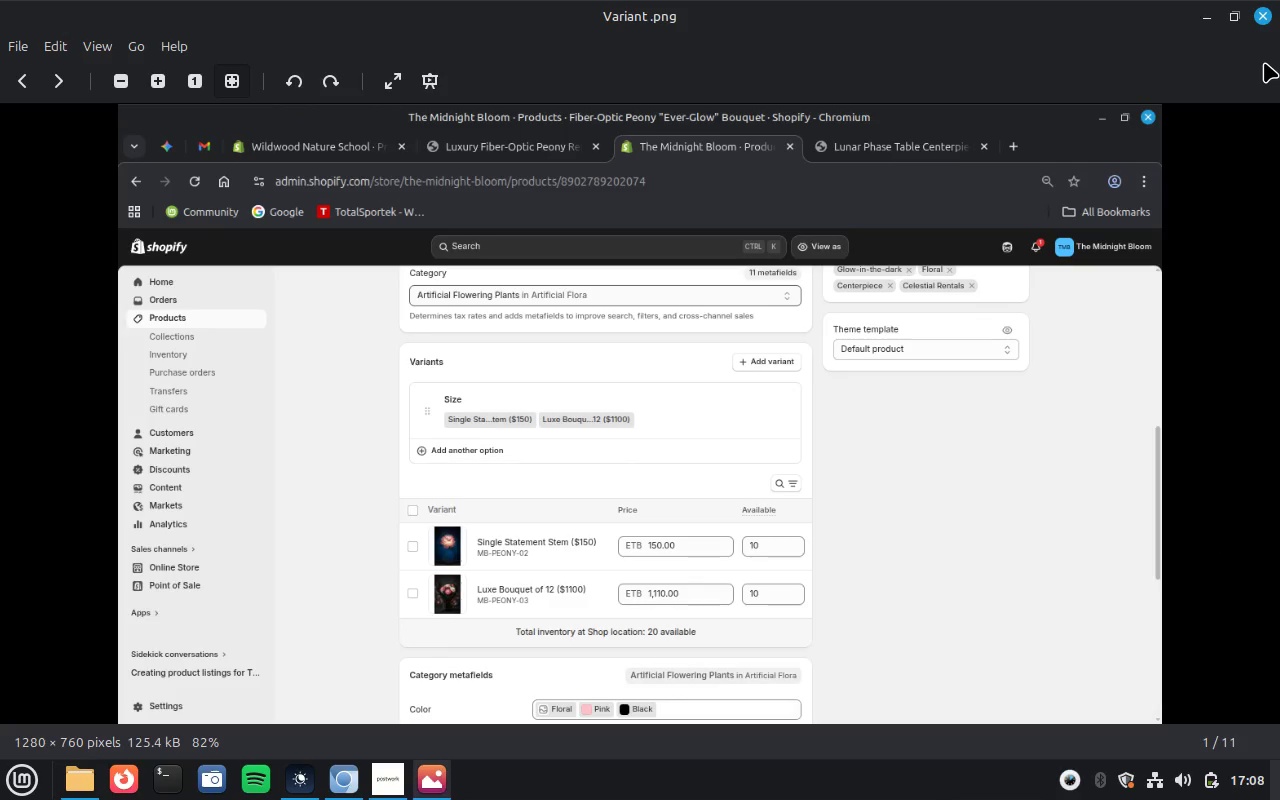 
left_click([1266, 16])
 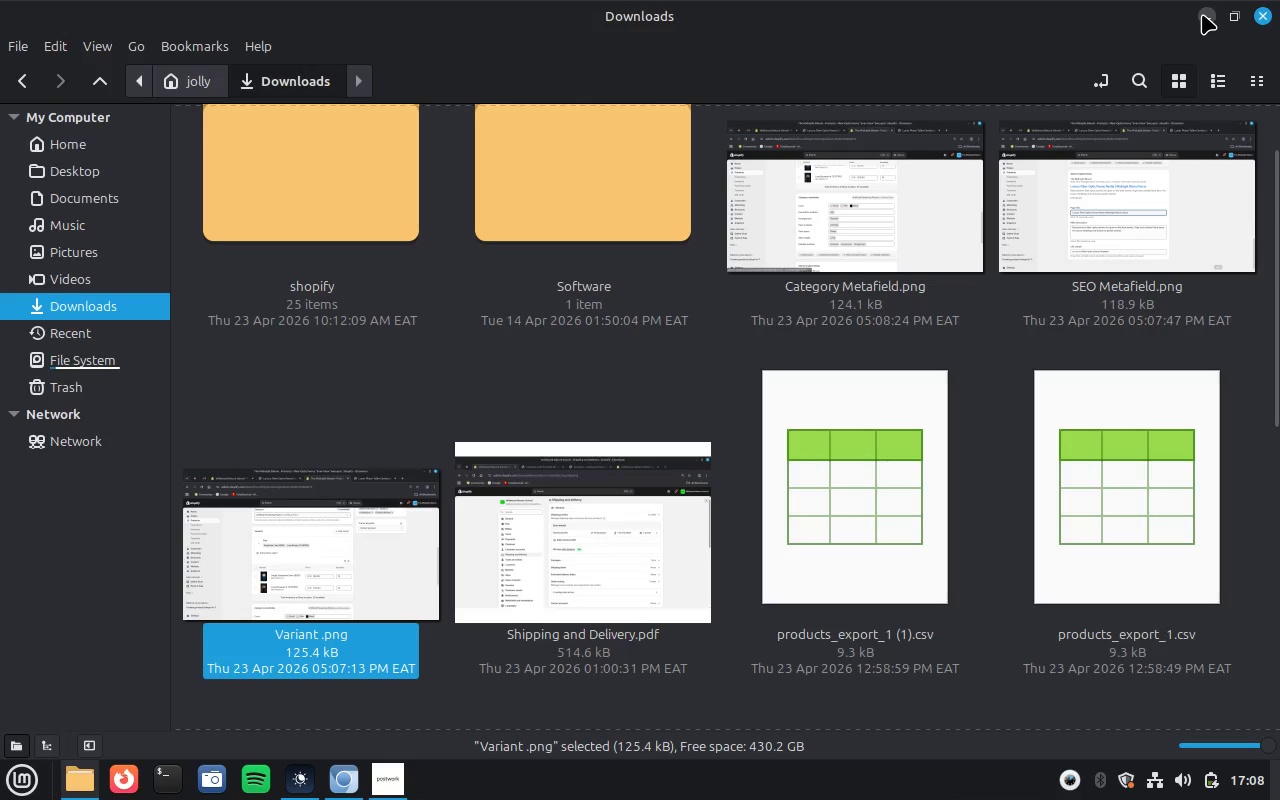 
left_click([1204, 10])
 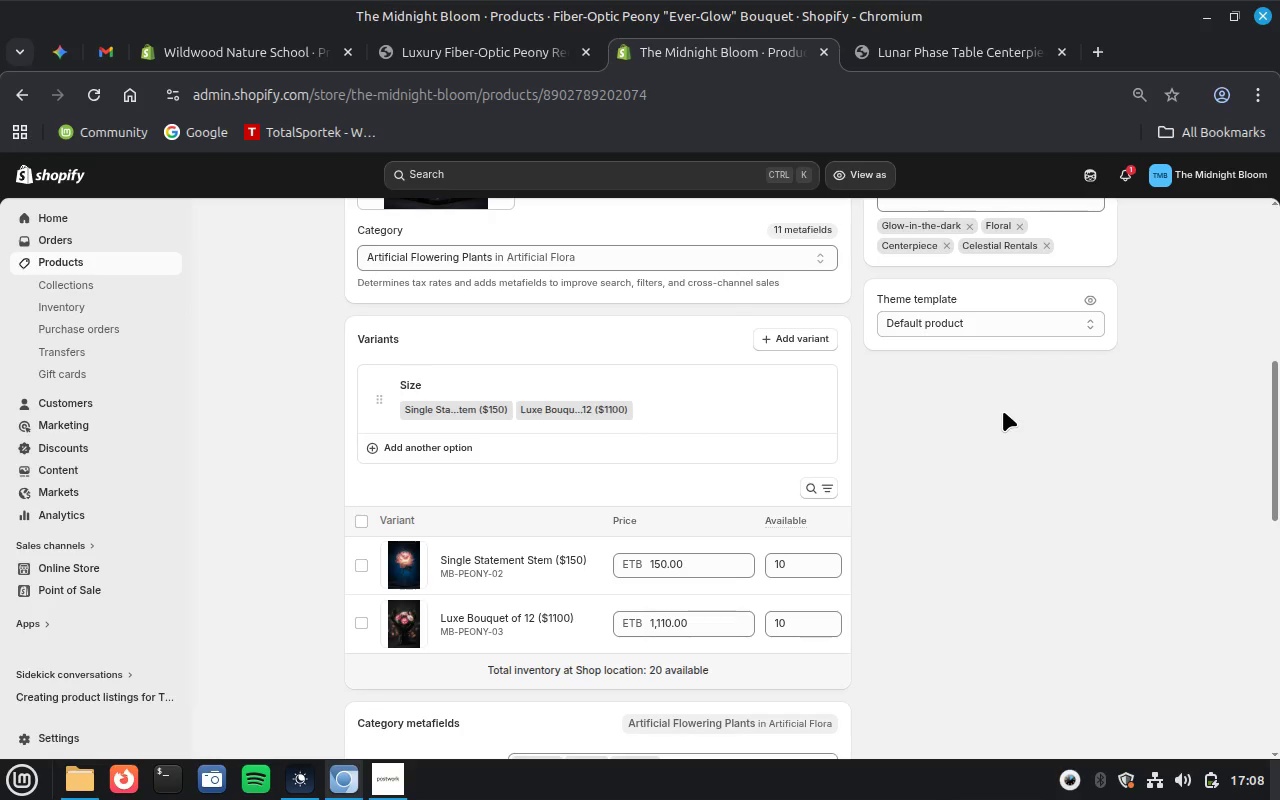 
scroll: coordinate [1003, 411], scroll_direction: up, amount: 1.0
 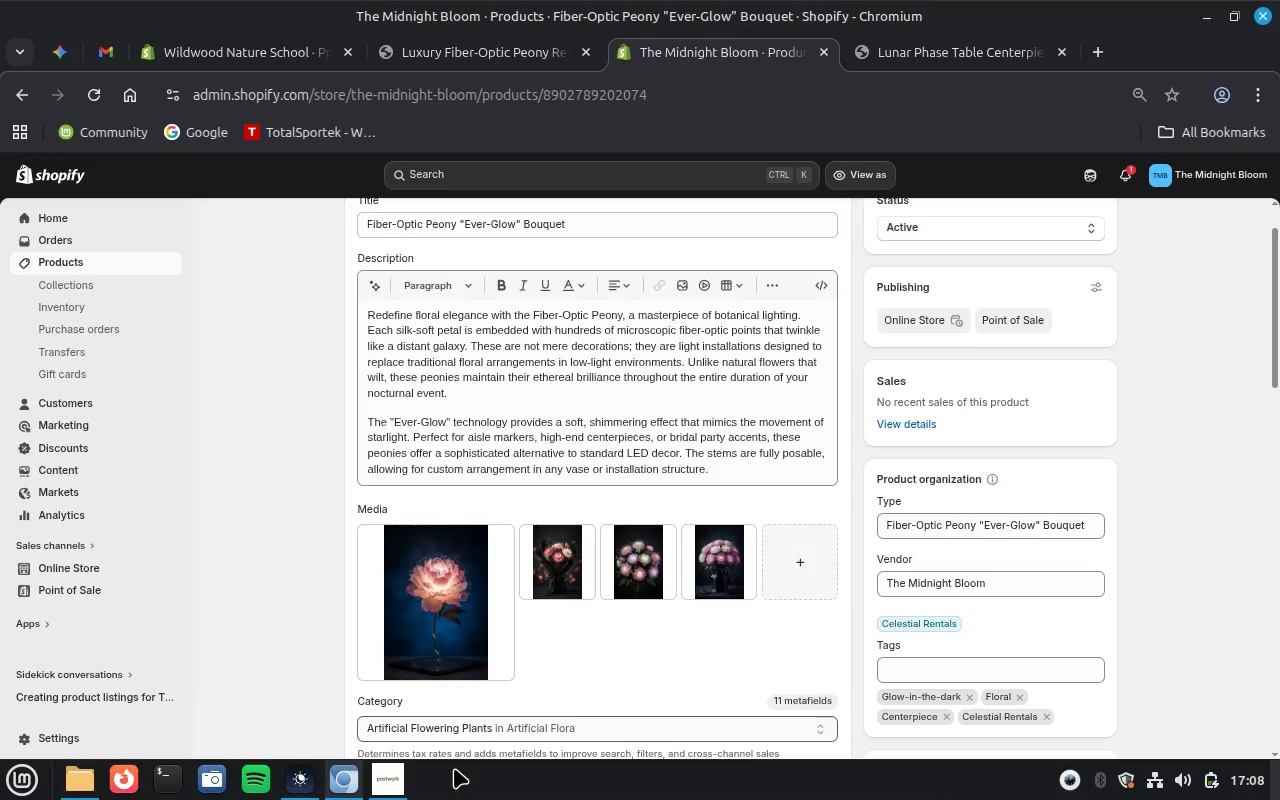 
wait(6.34)
 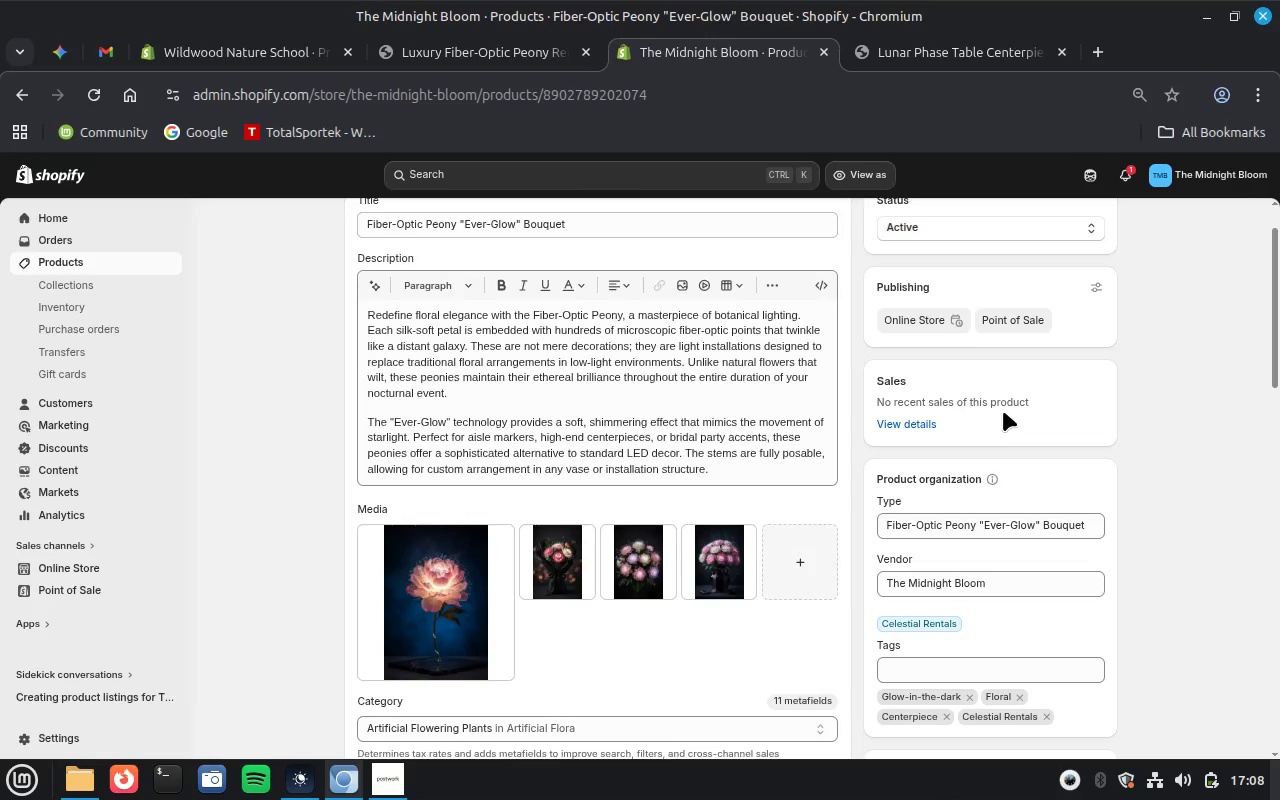 
left_click([211, 786])
 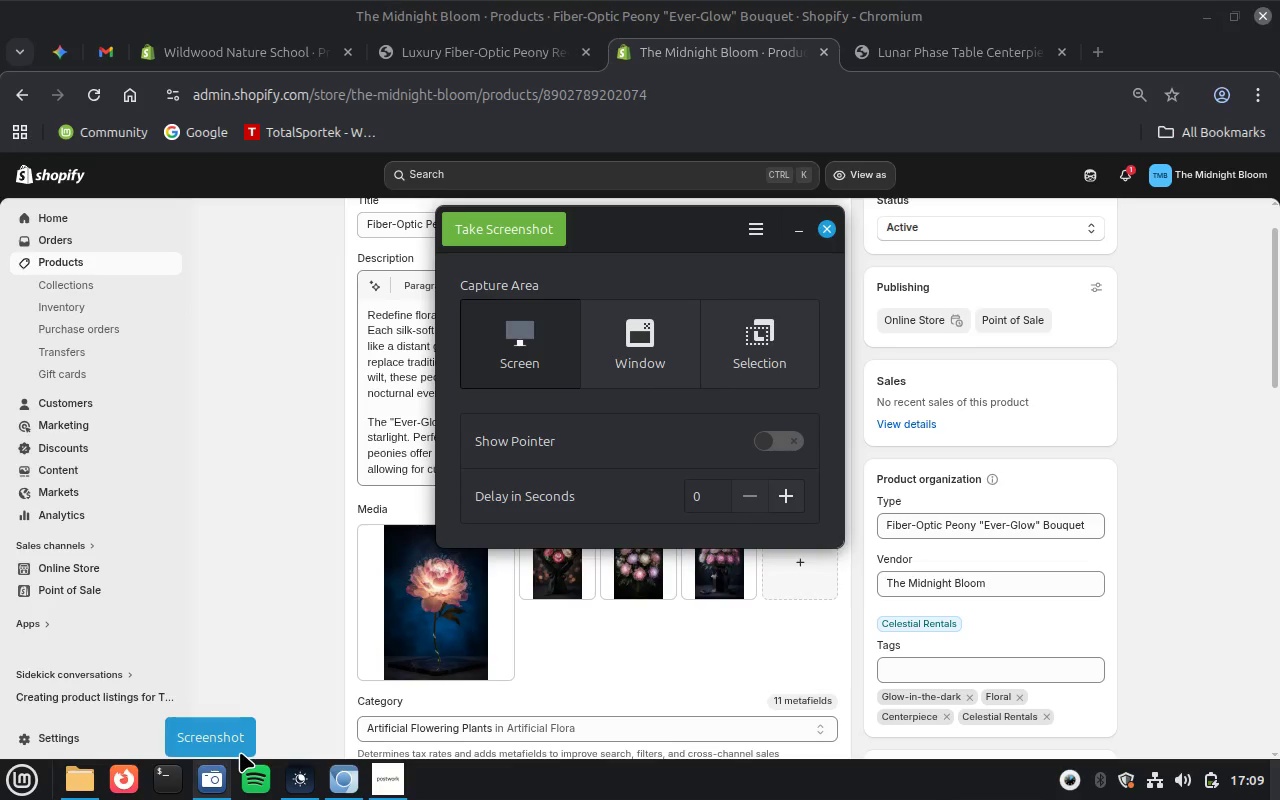 
left_click([660, 339])
 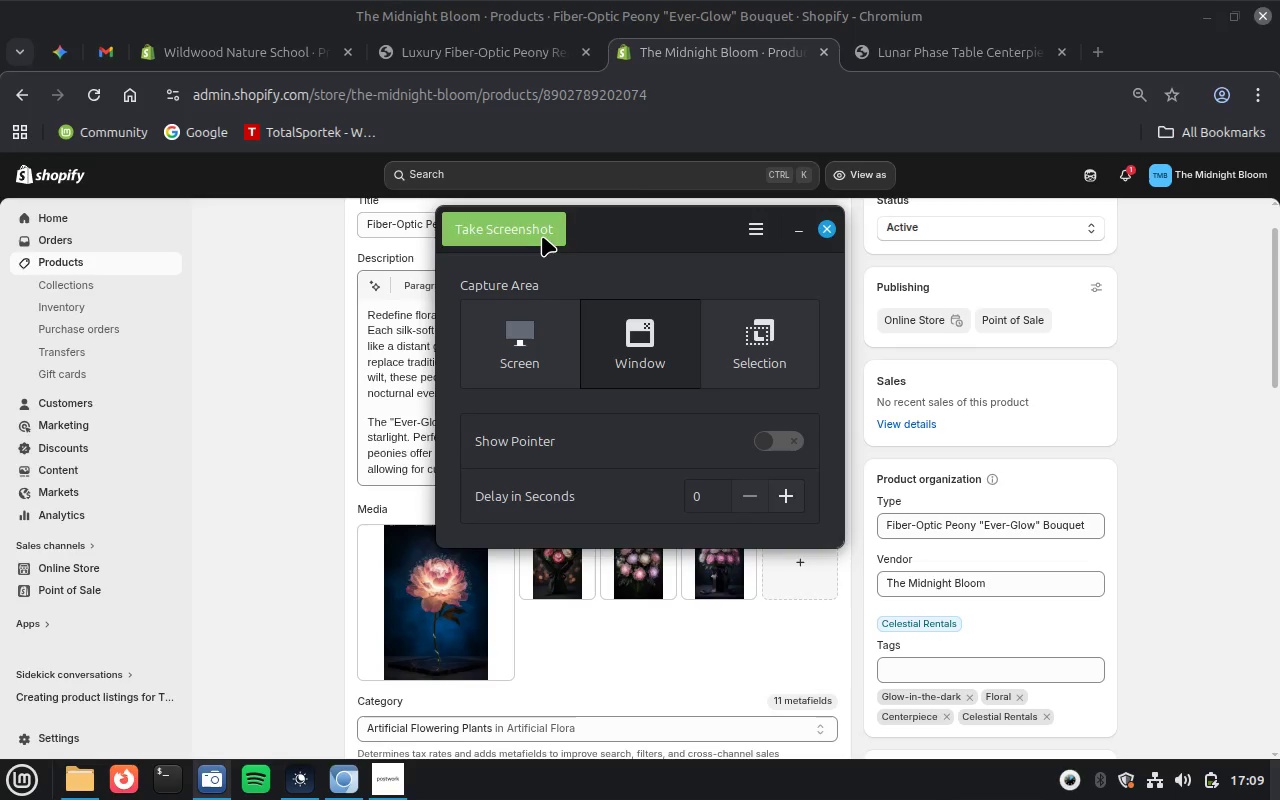 
left_click([542, 236])
 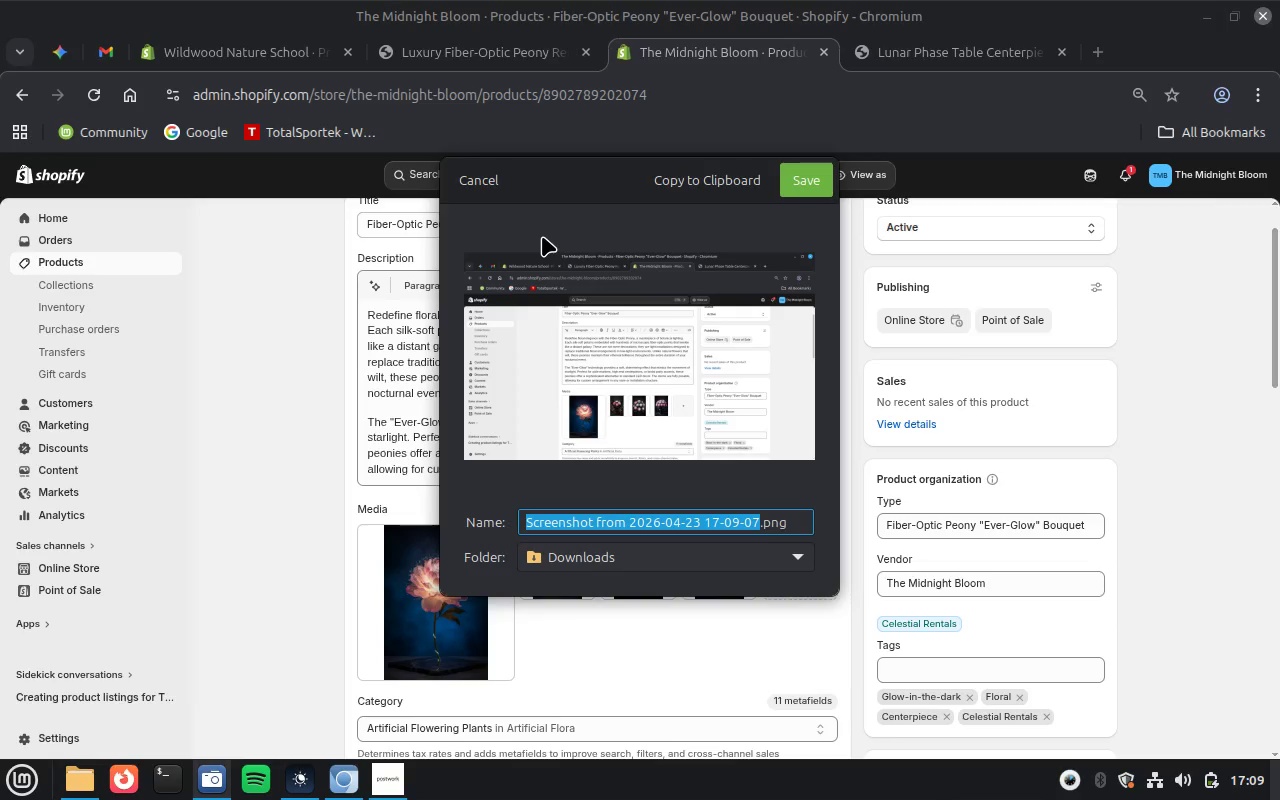 
type(escription and TAg)
key(Backspace)
key(Backspace)
type(ag rule)
 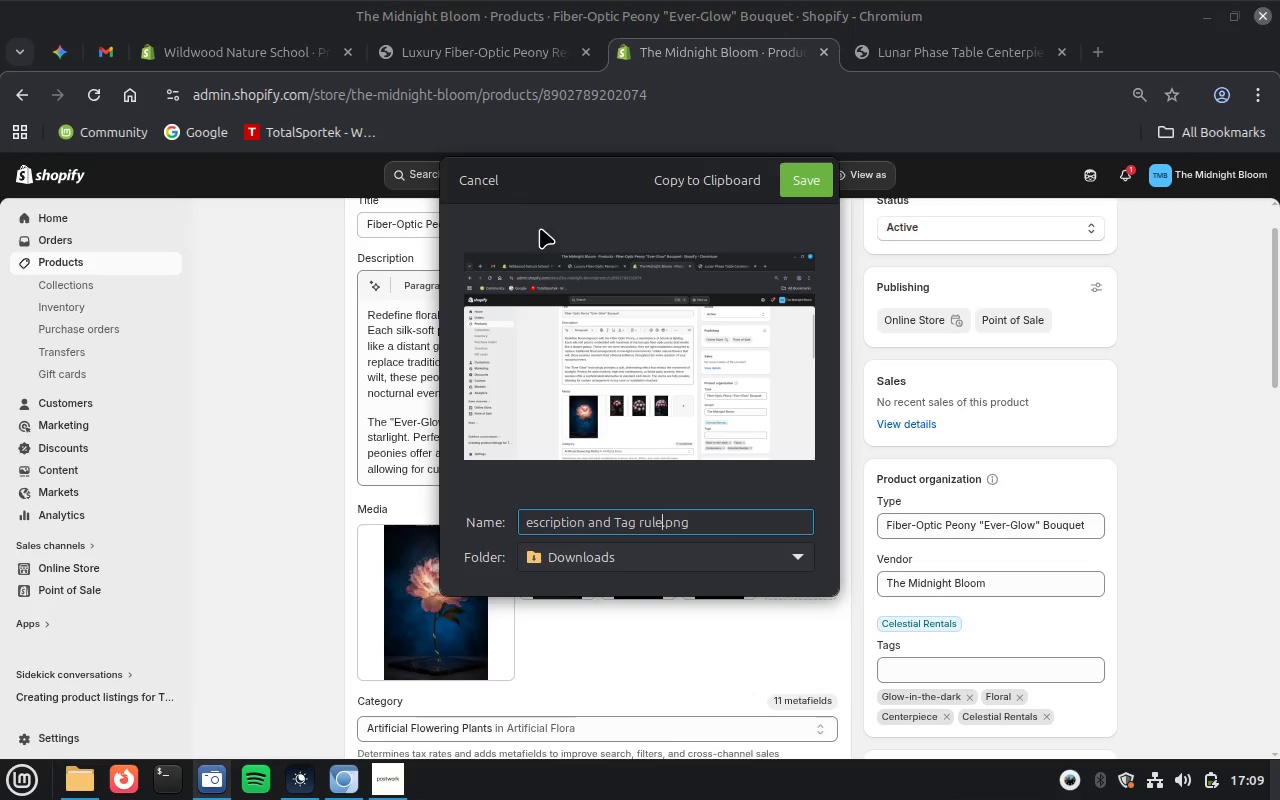 
left_click([796, 181])
 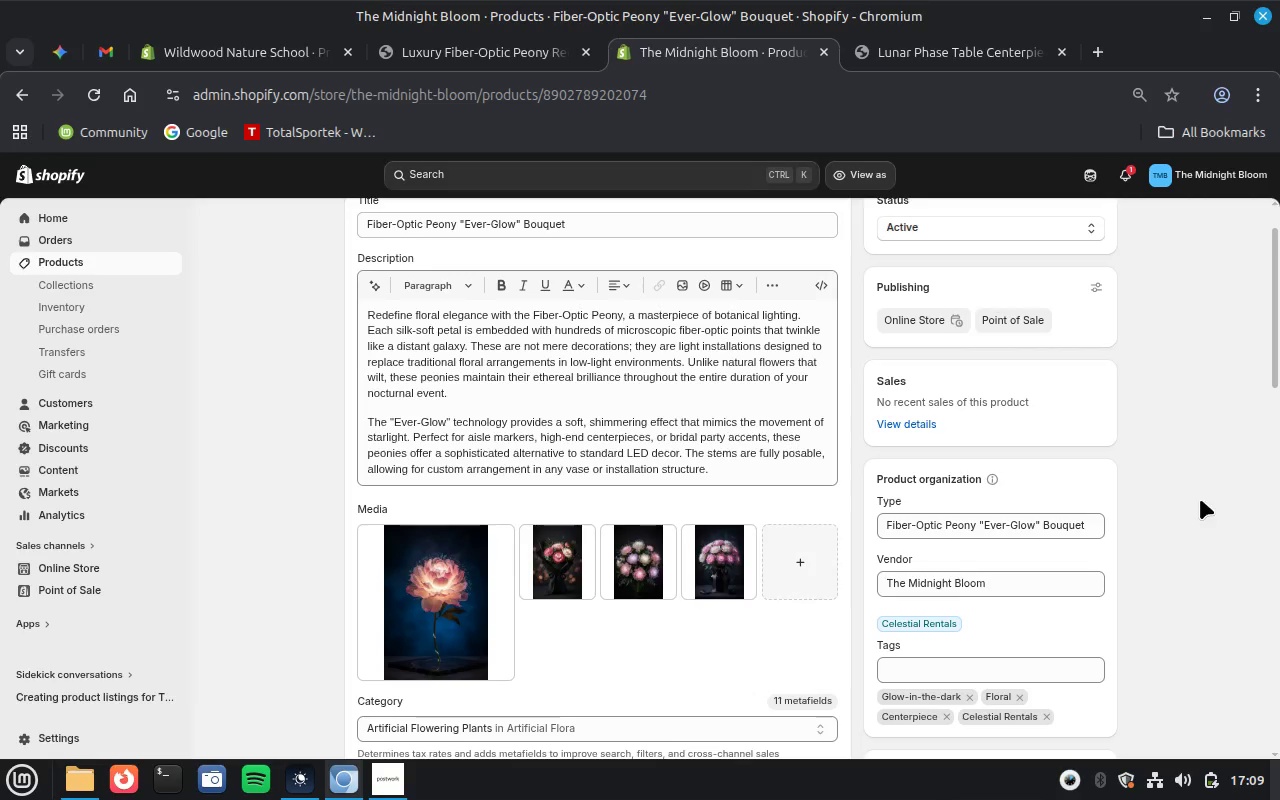 
scroll: coordinate [1200, 499], scroll_direction: up, amount: 7.0
 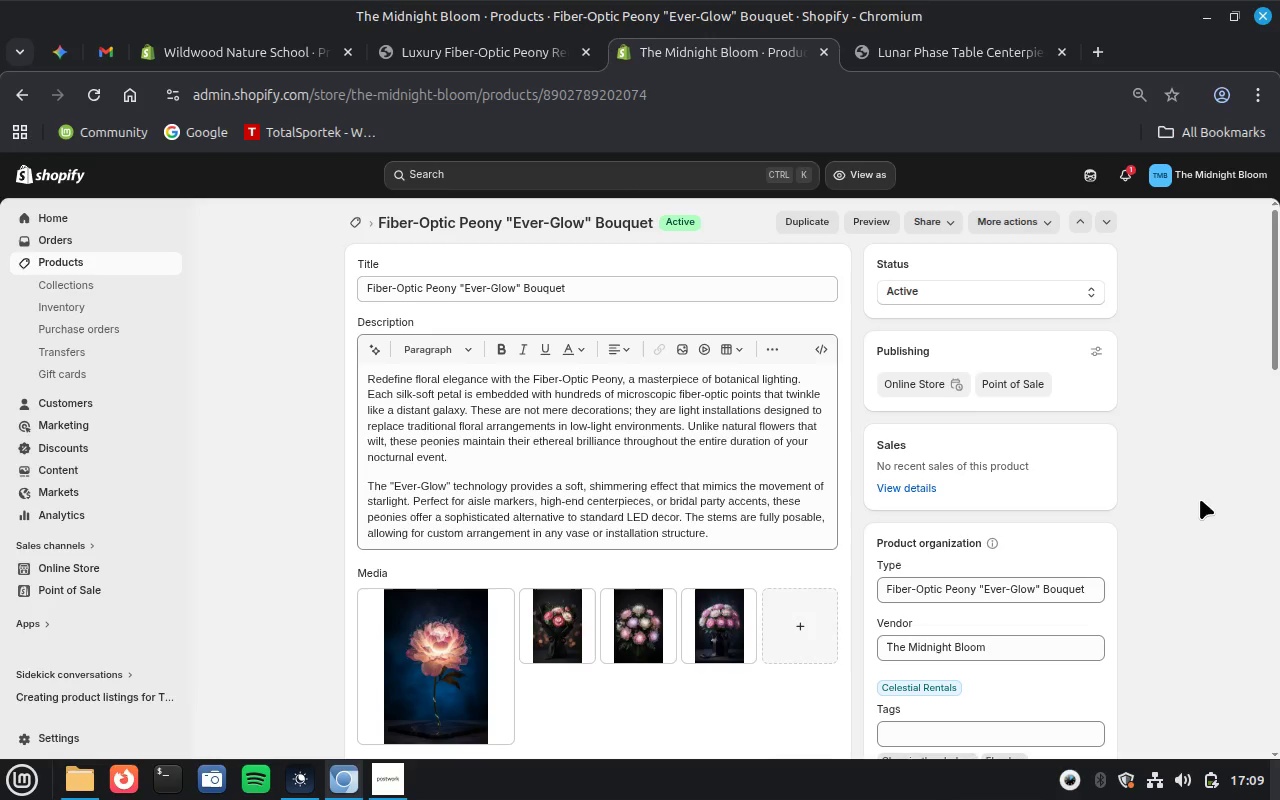 
scroll: coordinate [1200, 499], scroll_direction: down, amount: 4.0
 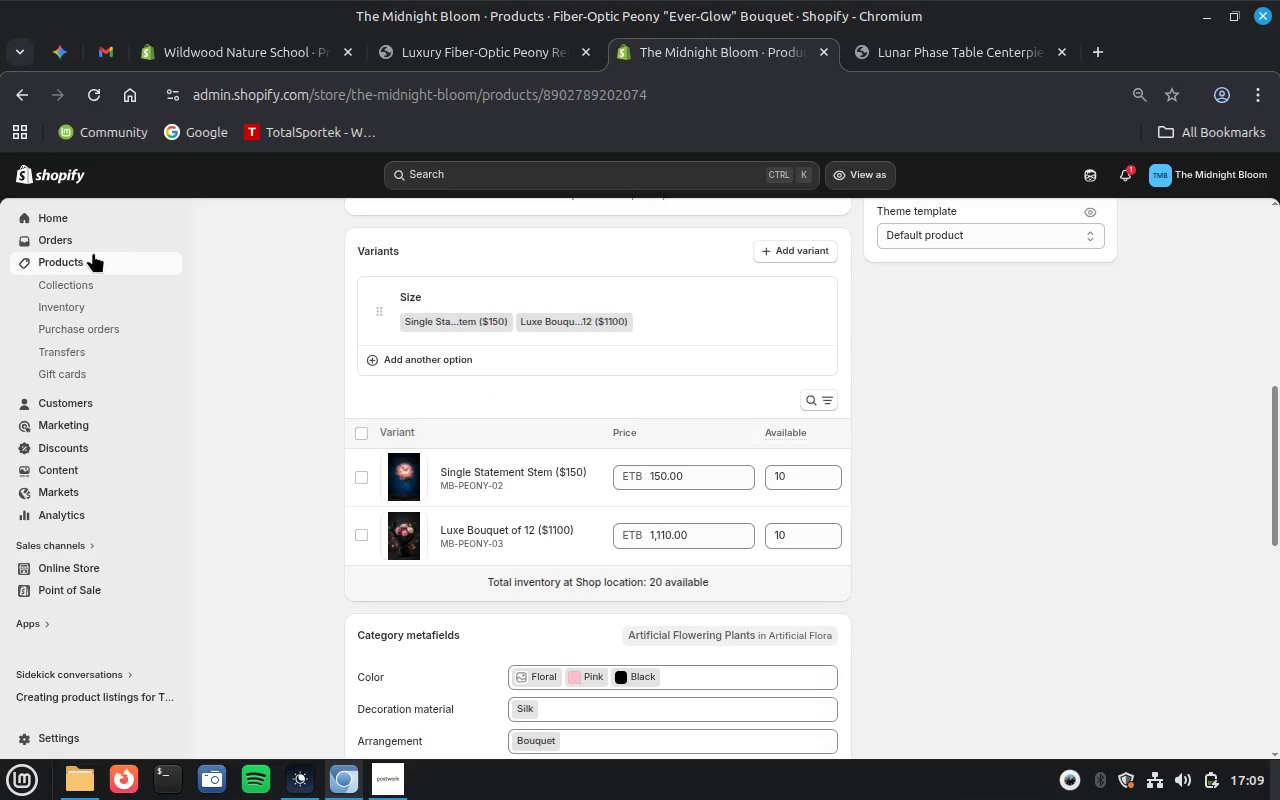 
left_click([75, 259])
 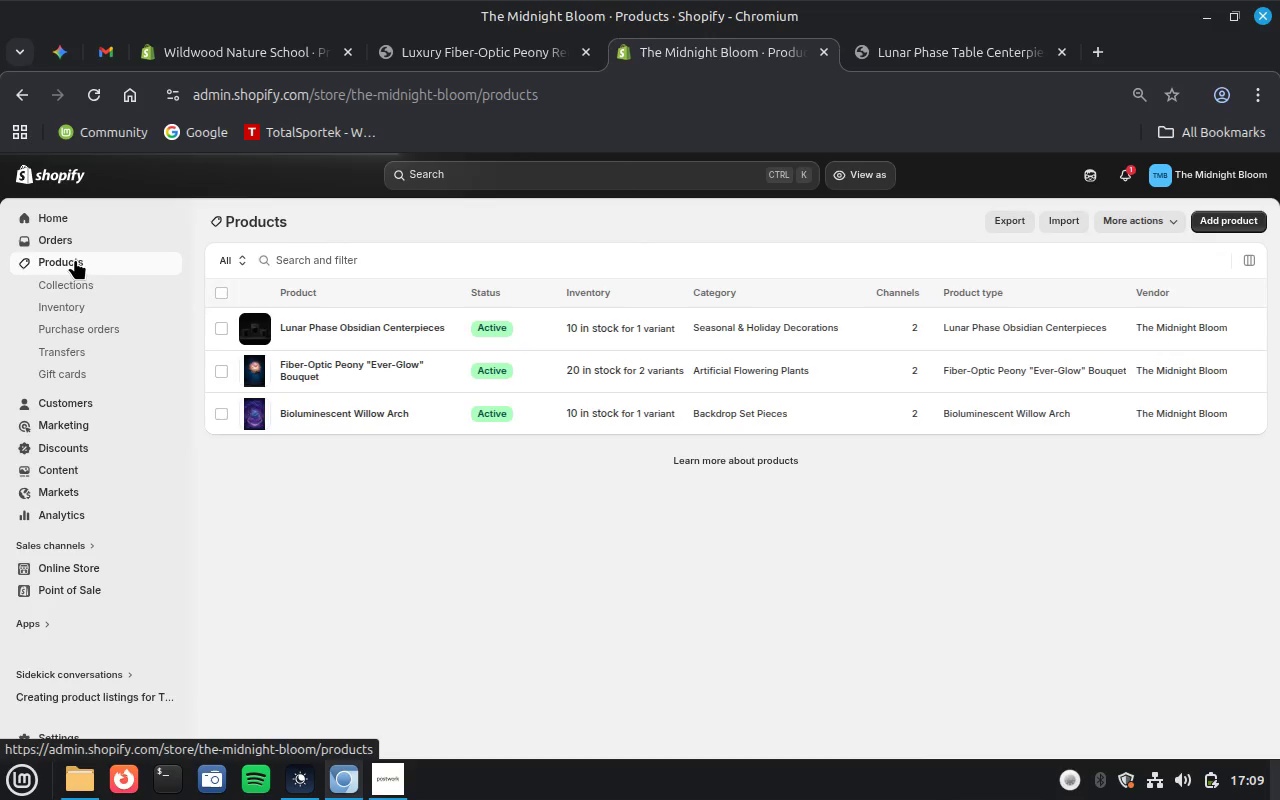 
wait(14.85)
 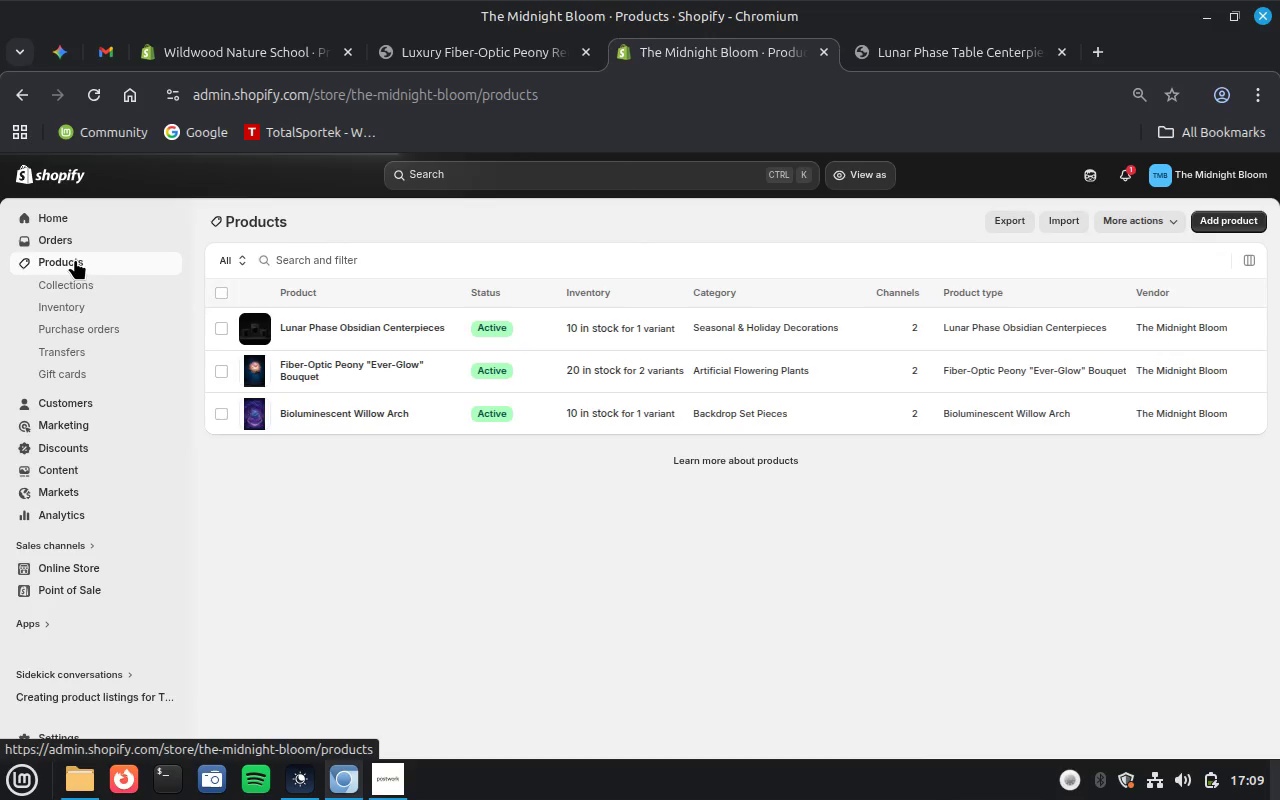 
left_click([1214, 219])
 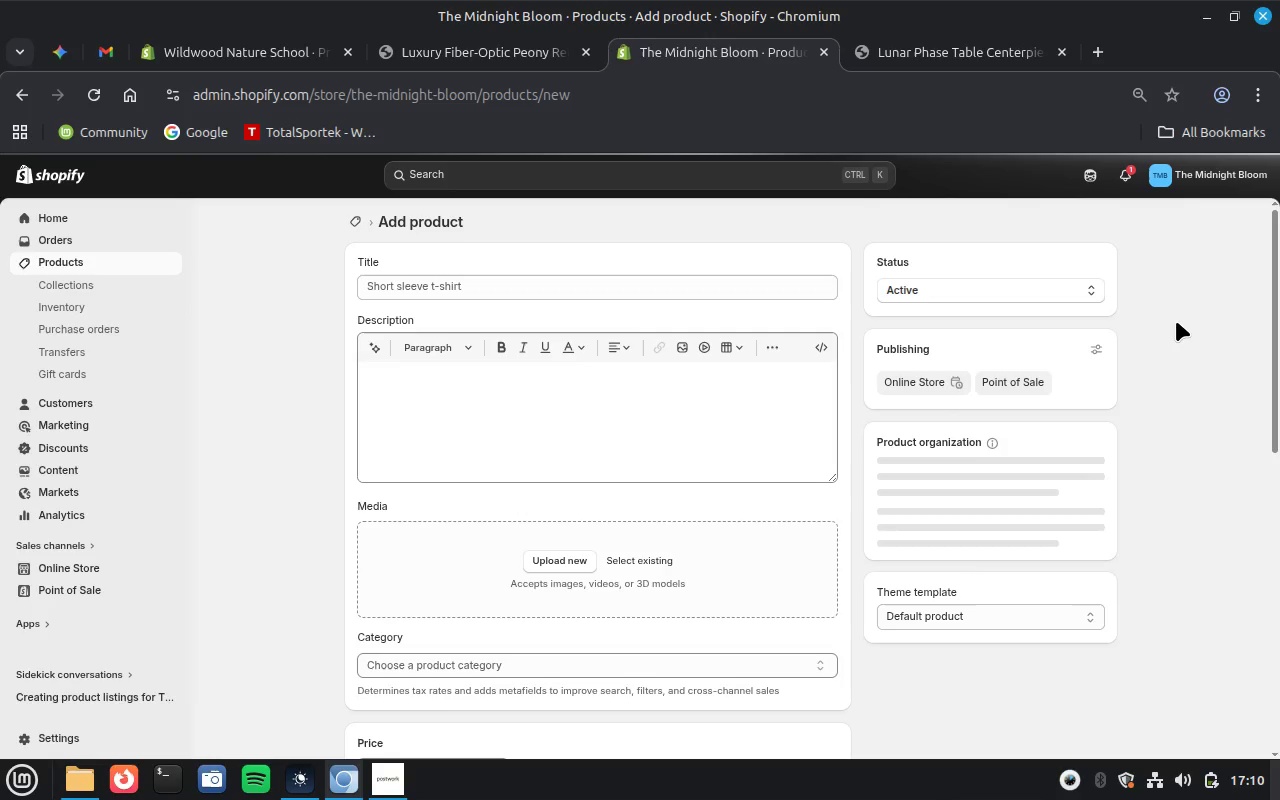 
wait(46.2)
 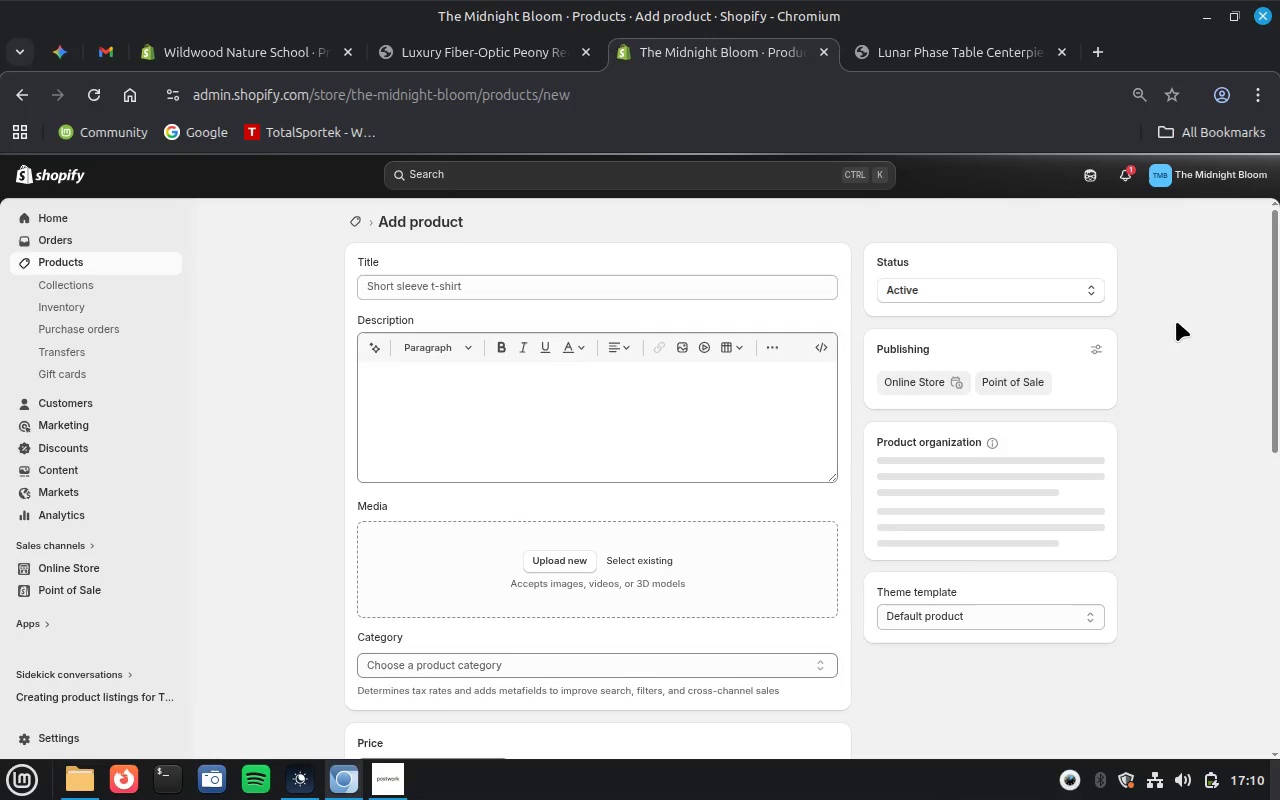 
left_click([101, 48])
 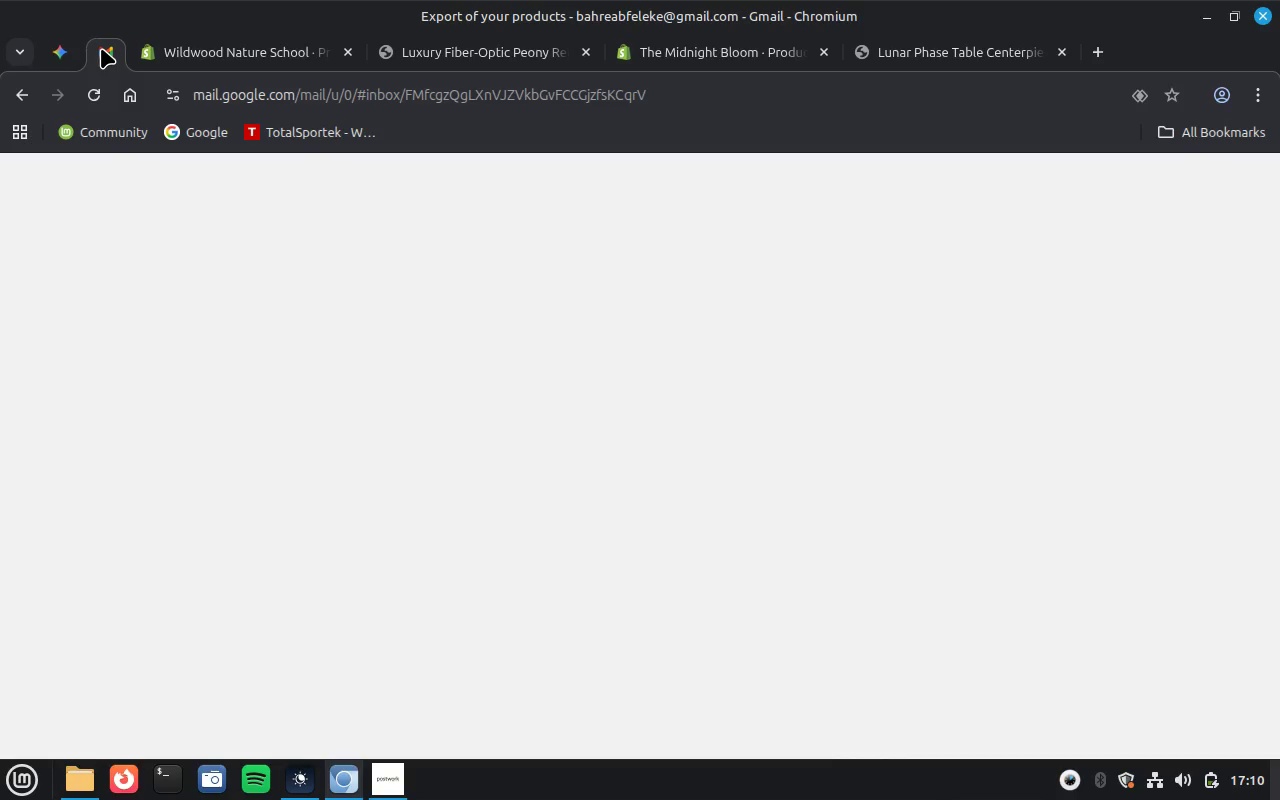 
left_click([68, 46])
 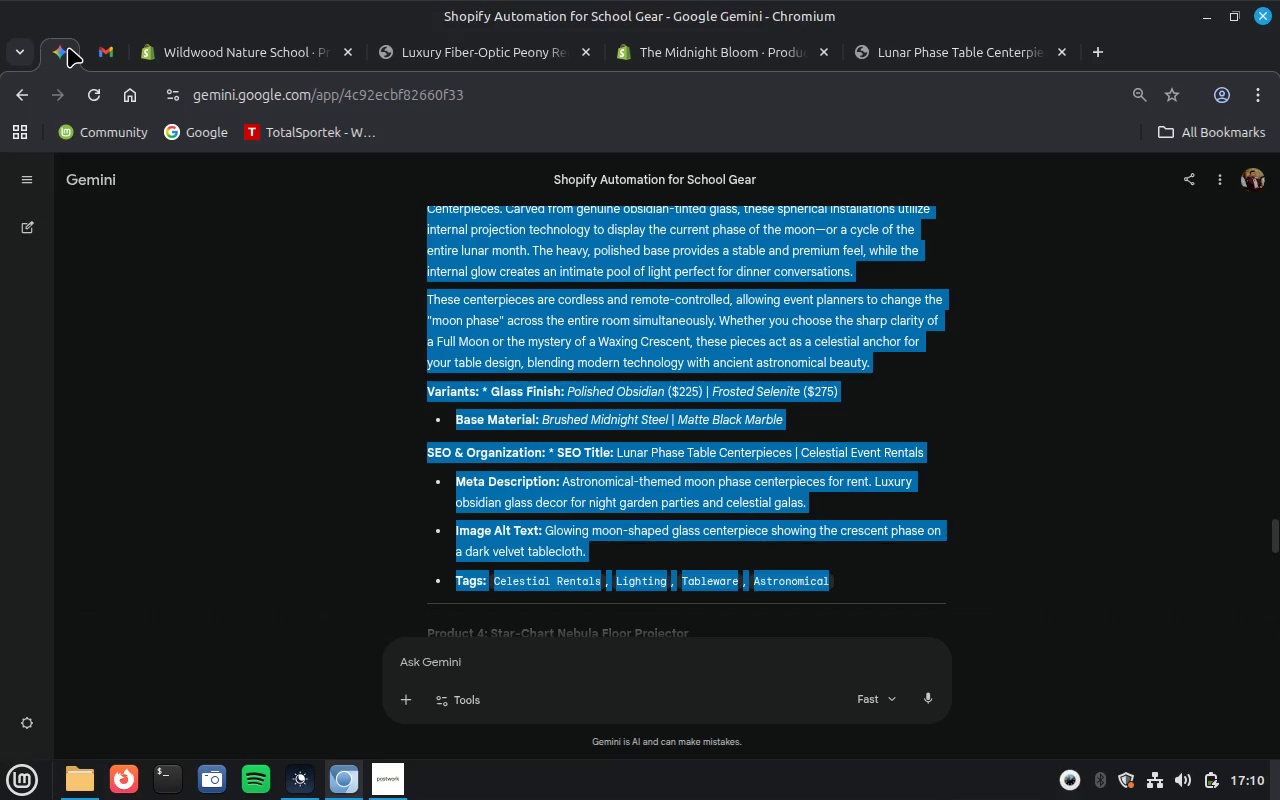 
wait(5.18)
 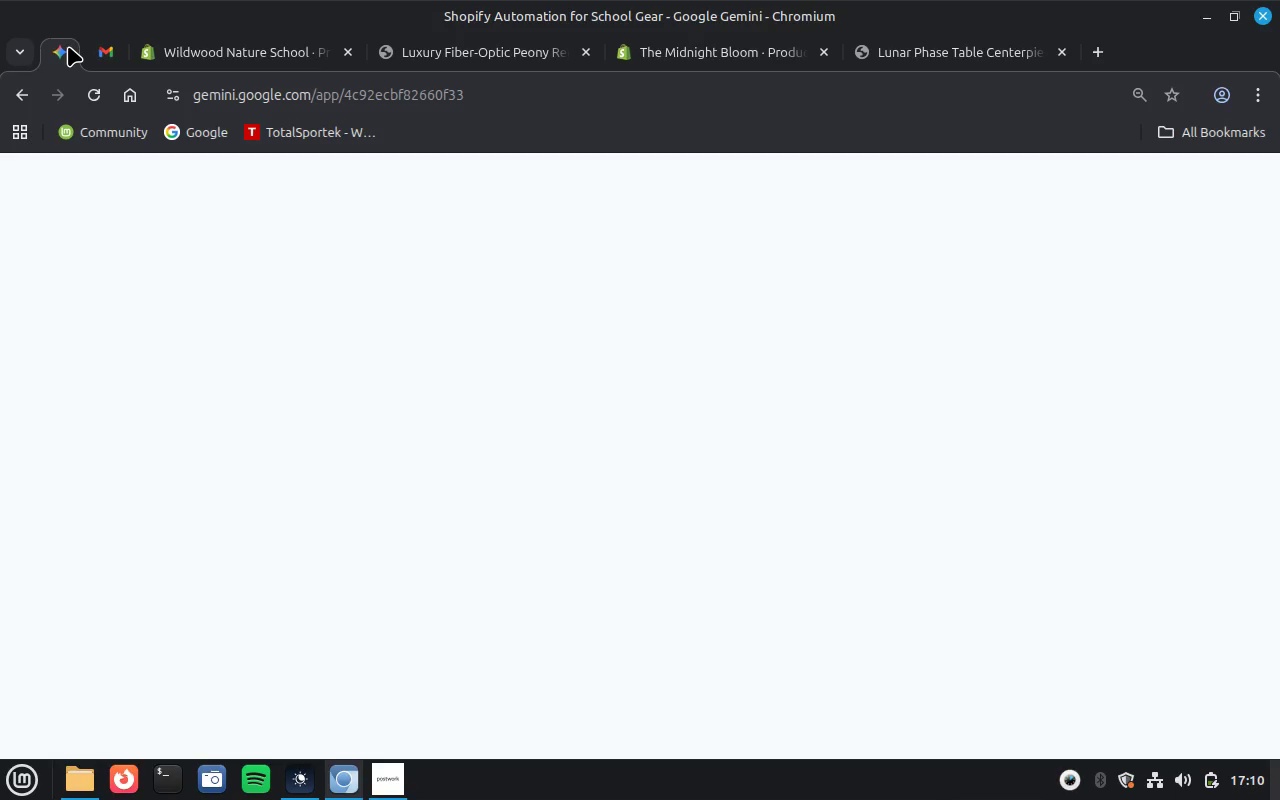 
scroll: coordinate [525, 382], scroll_direction: down, amount: 2.0
 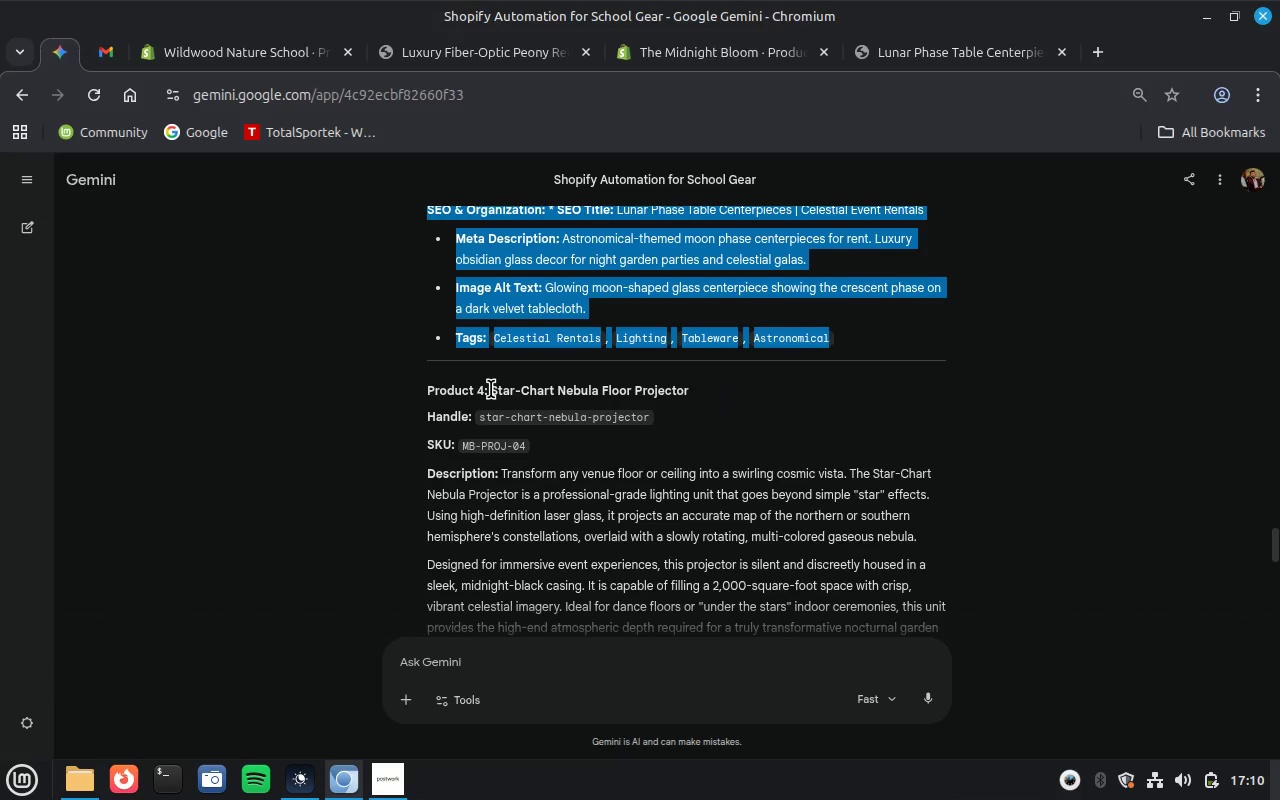 
left_click_drag(start_coordinate=[489, 389], to_coordinate=[814, 563])
 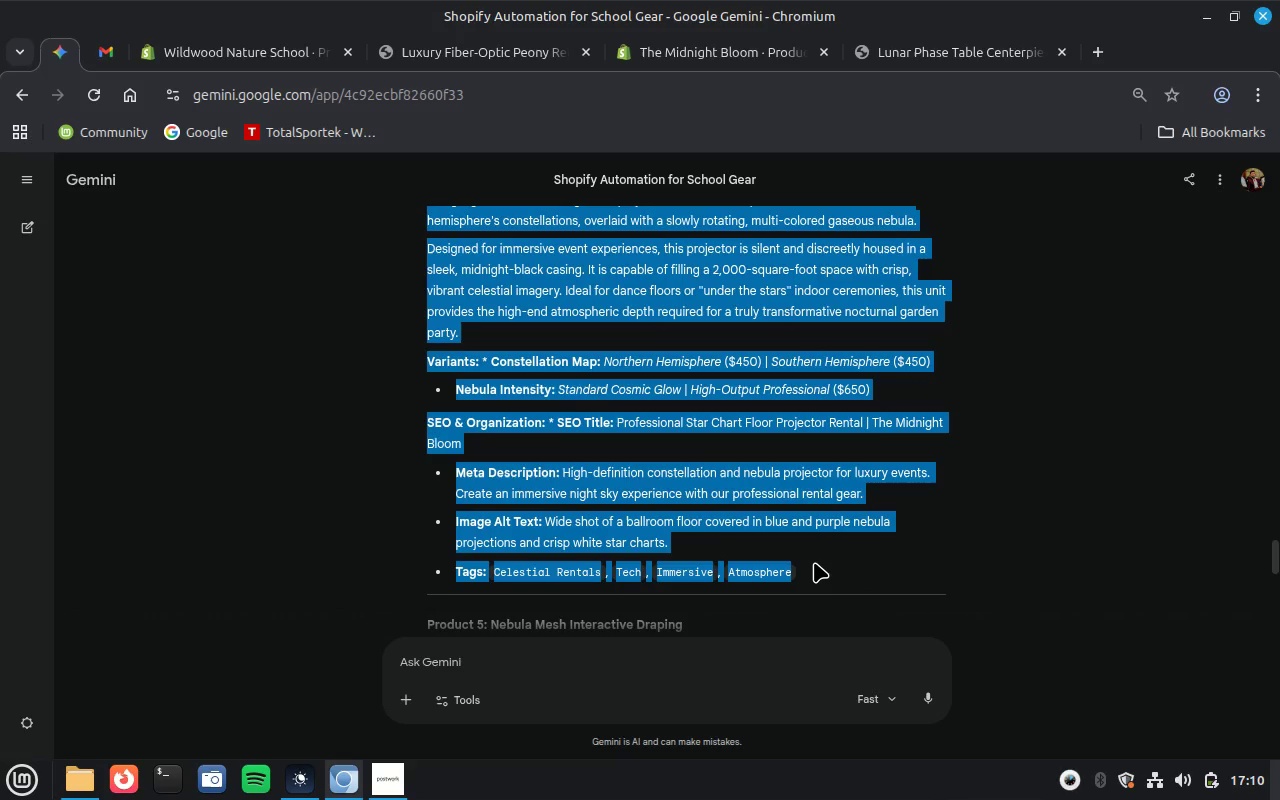 
key(Control+C)
 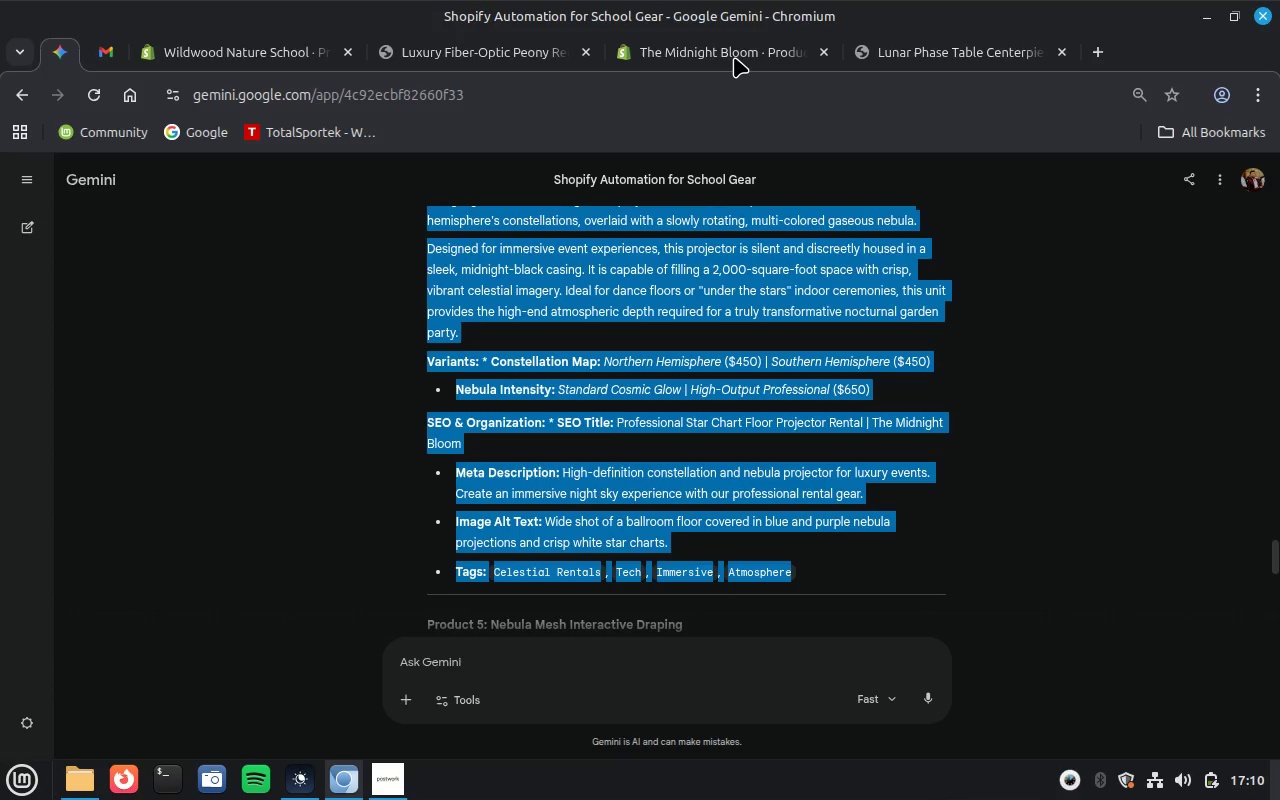 
left_click([735, 48])
 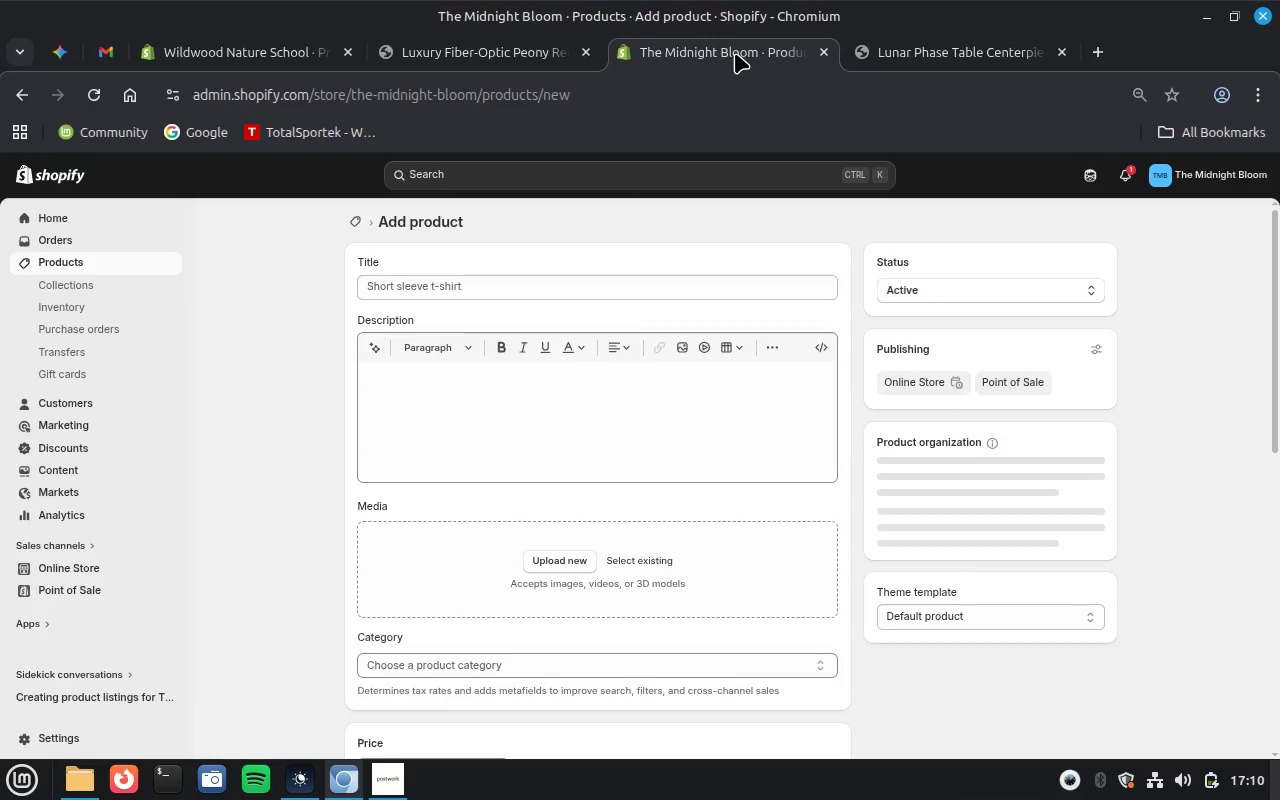 
left_click([567, 398])
 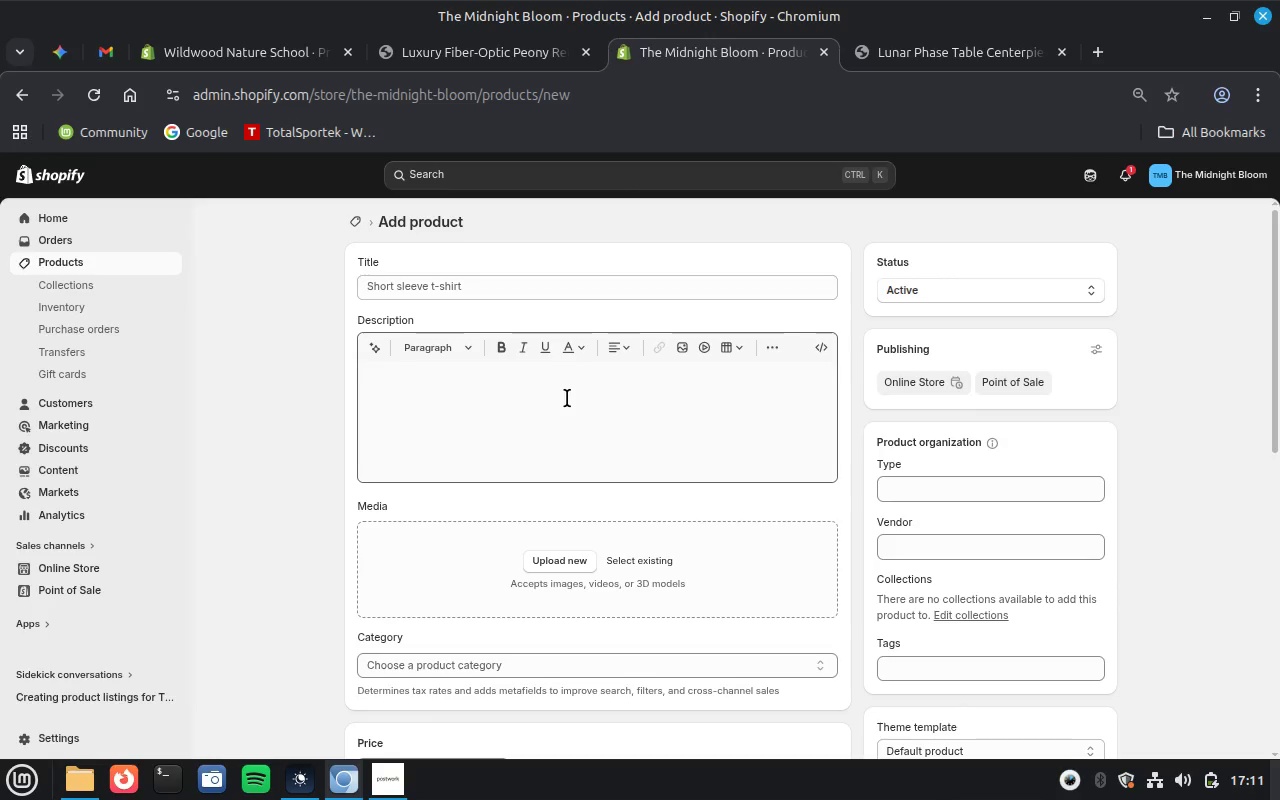 
left_click([567, 398])
 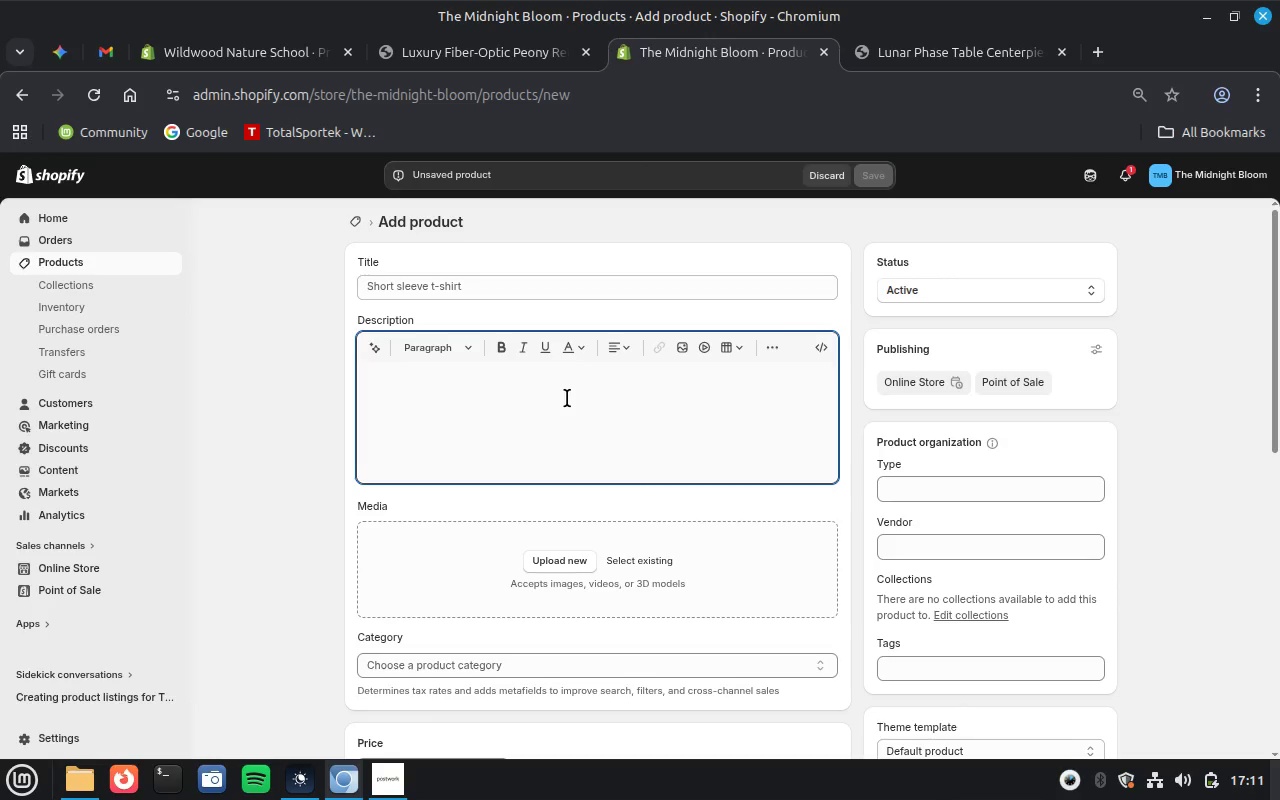 
wait(6.47)
 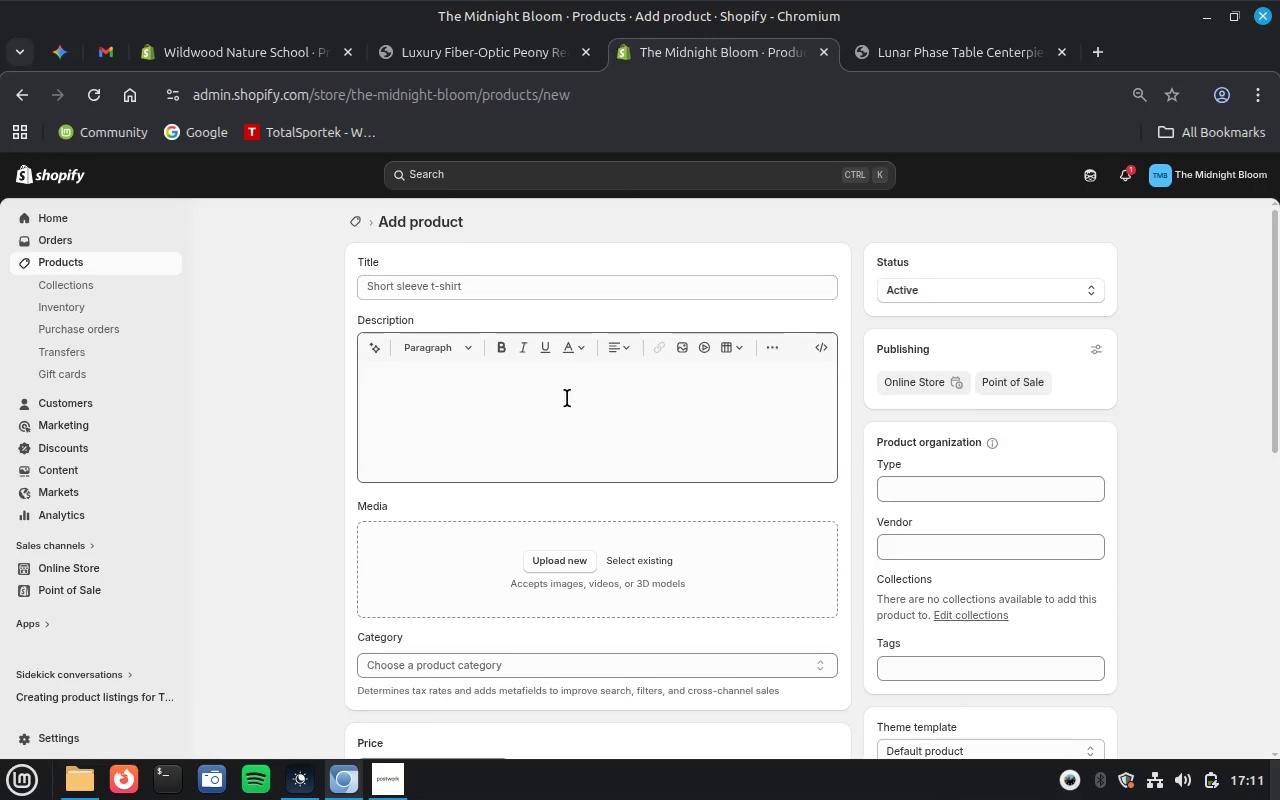 
key(Control+V)
 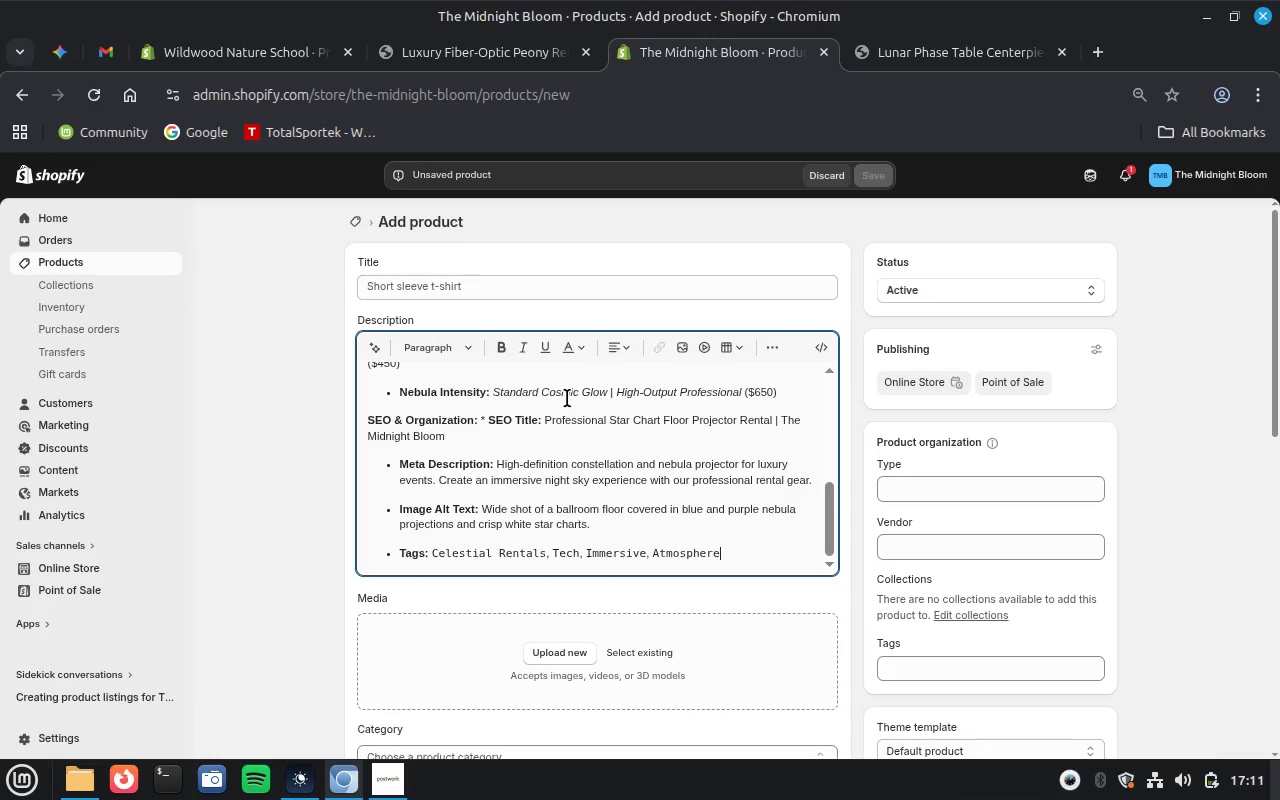 
scroll: coordinate [567, 398], scroll_direction: up, amount: 15.0
 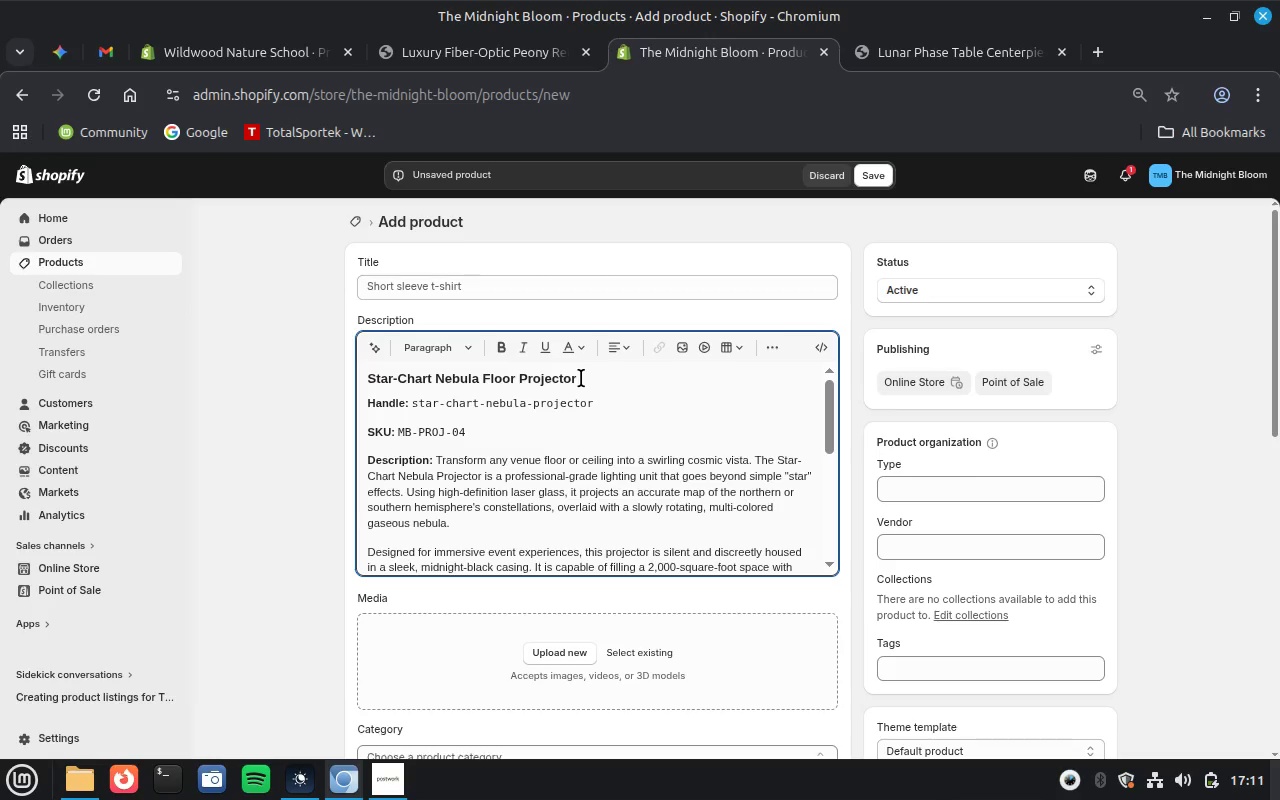 
double_click([581, 378])
 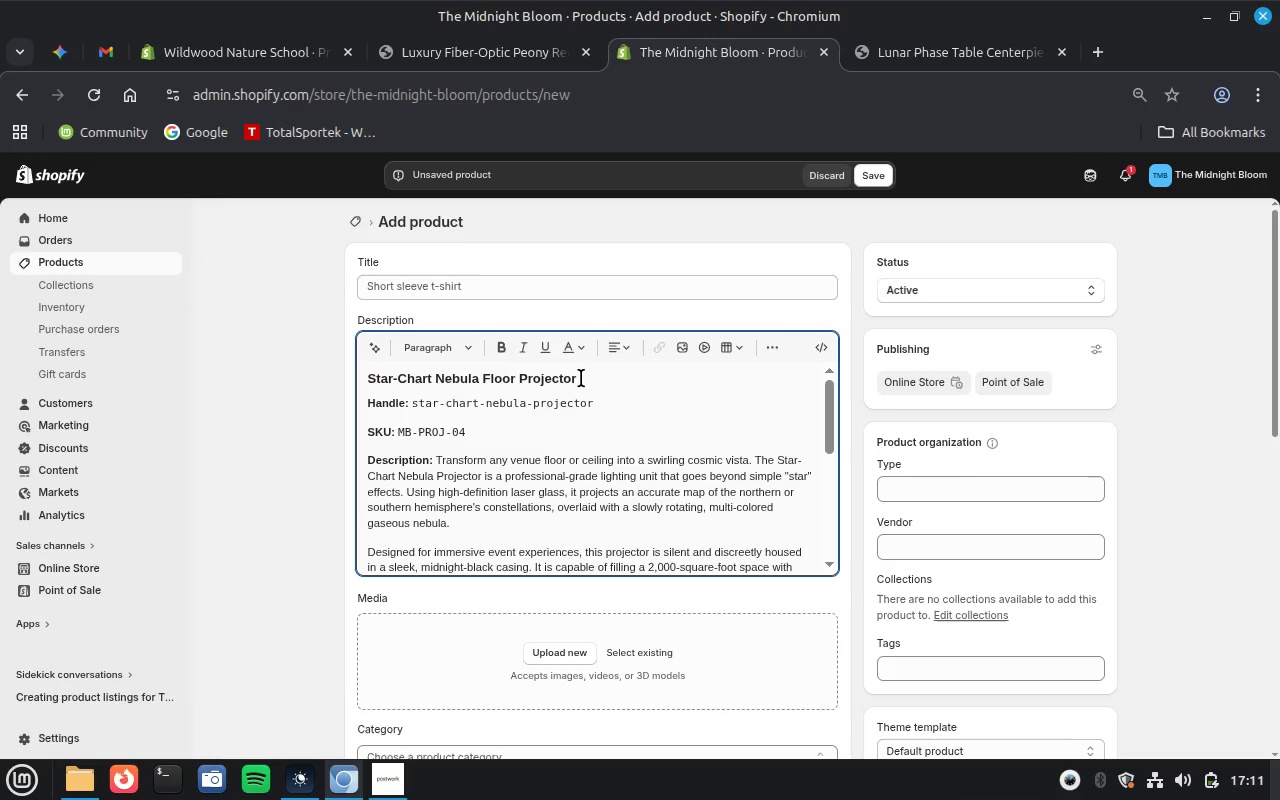 
triple_click([581, 378])
 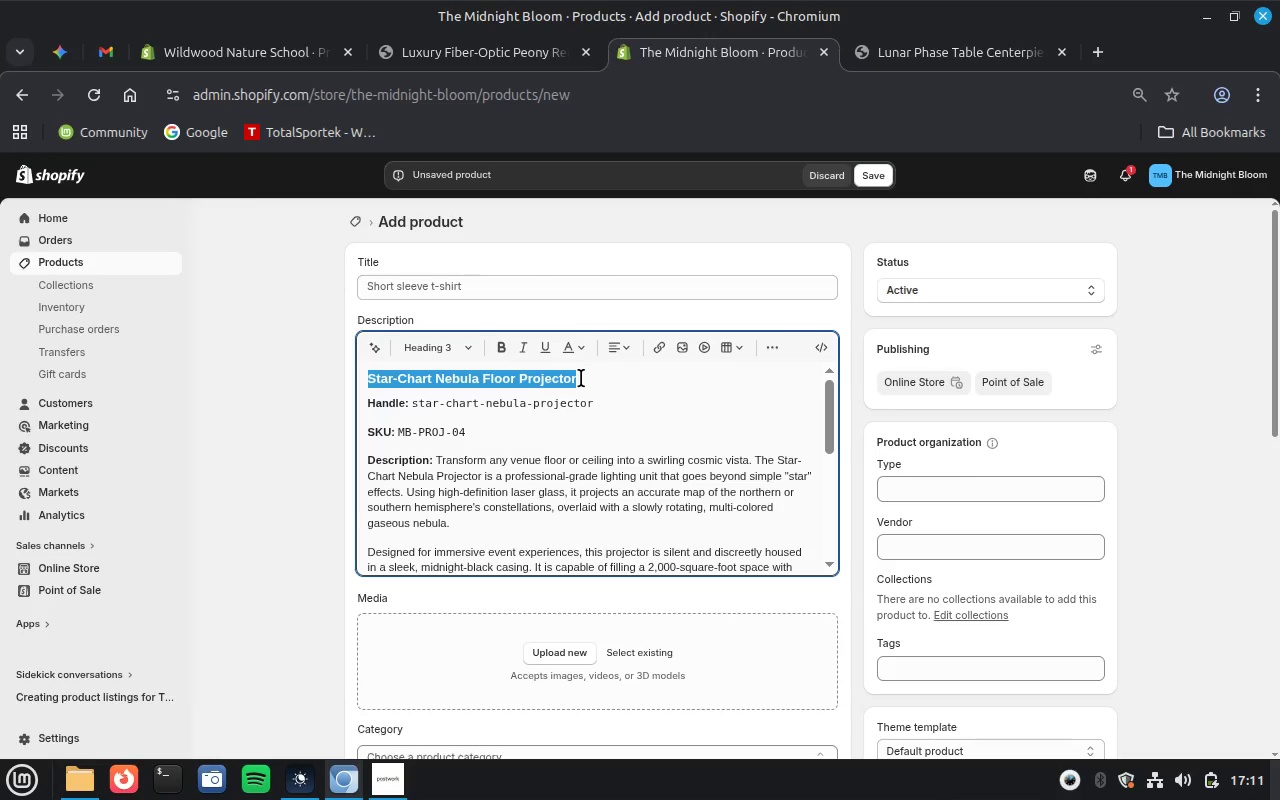 
key(Control+X)
 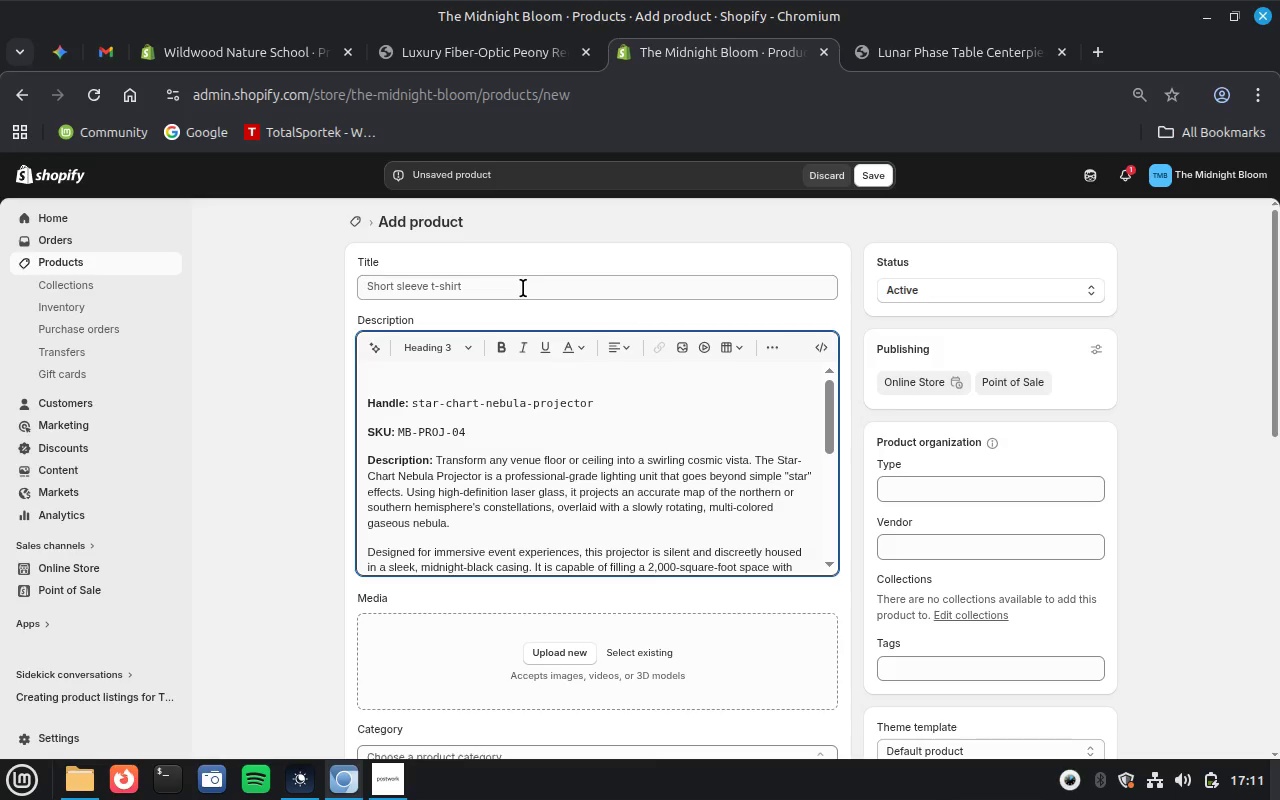 
left_click([523, 288])
 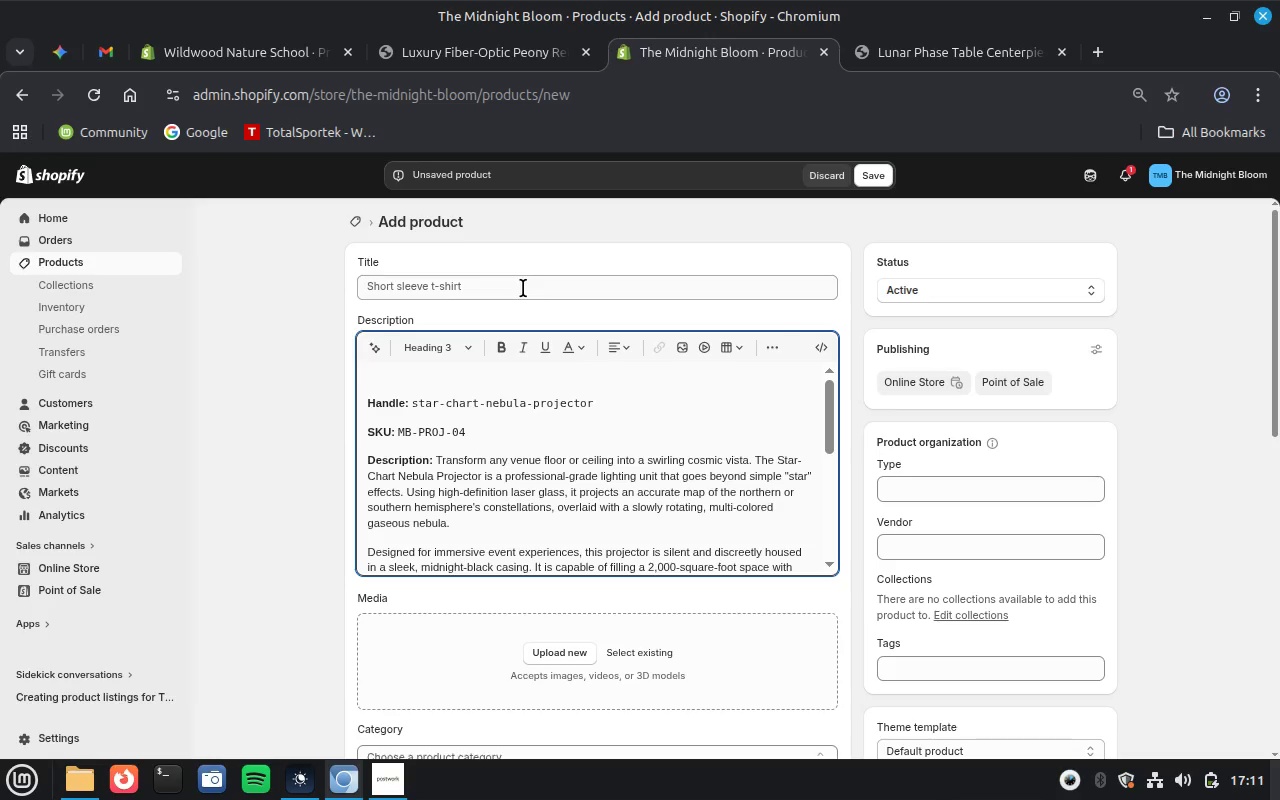 
key(Control+V)
 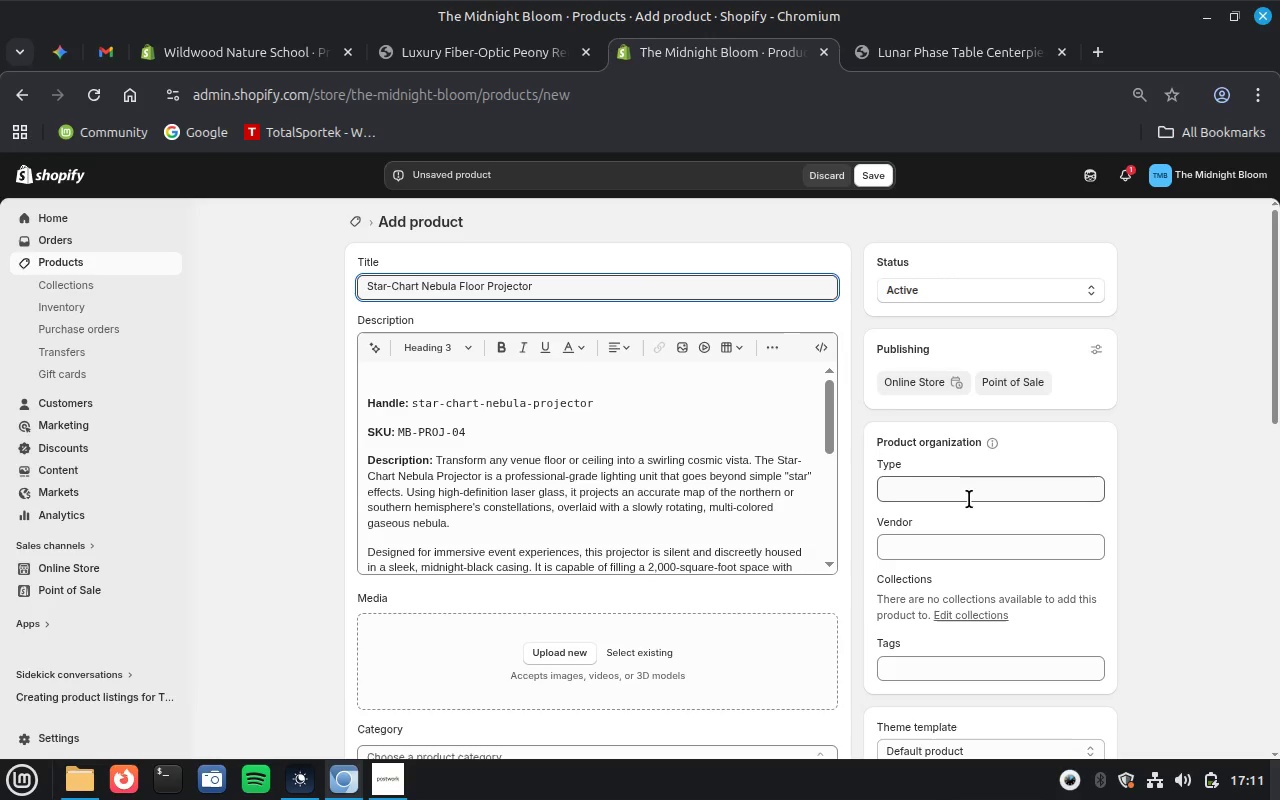 
left_click([970, 500])
 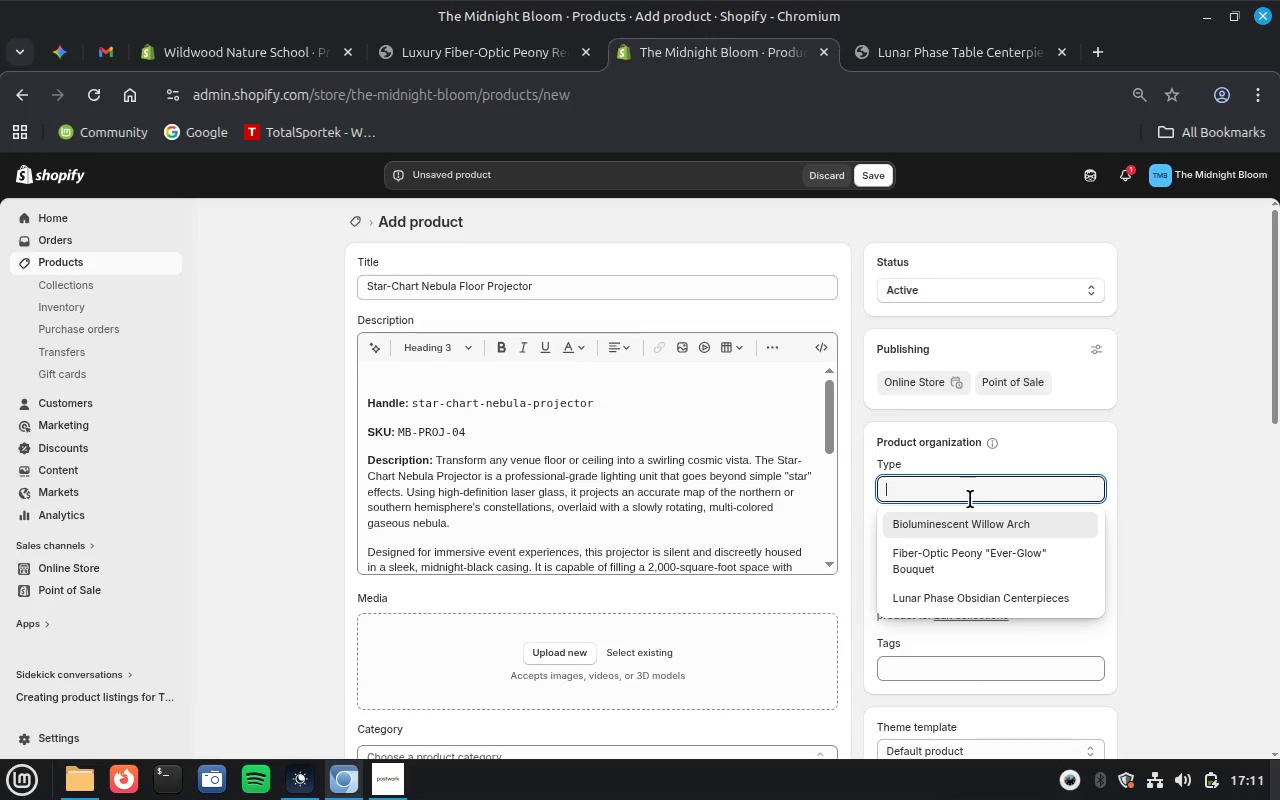 
key(Control+V)
 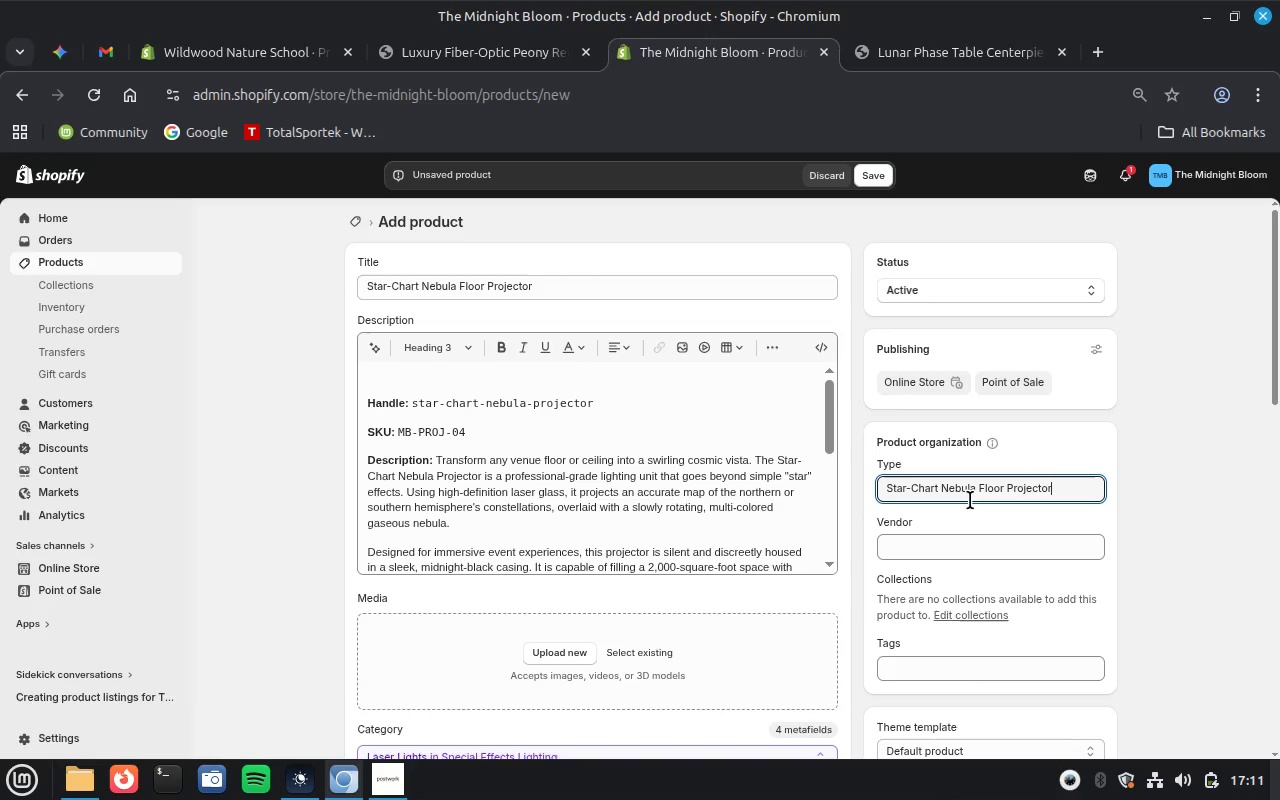 
wait(10.24)
 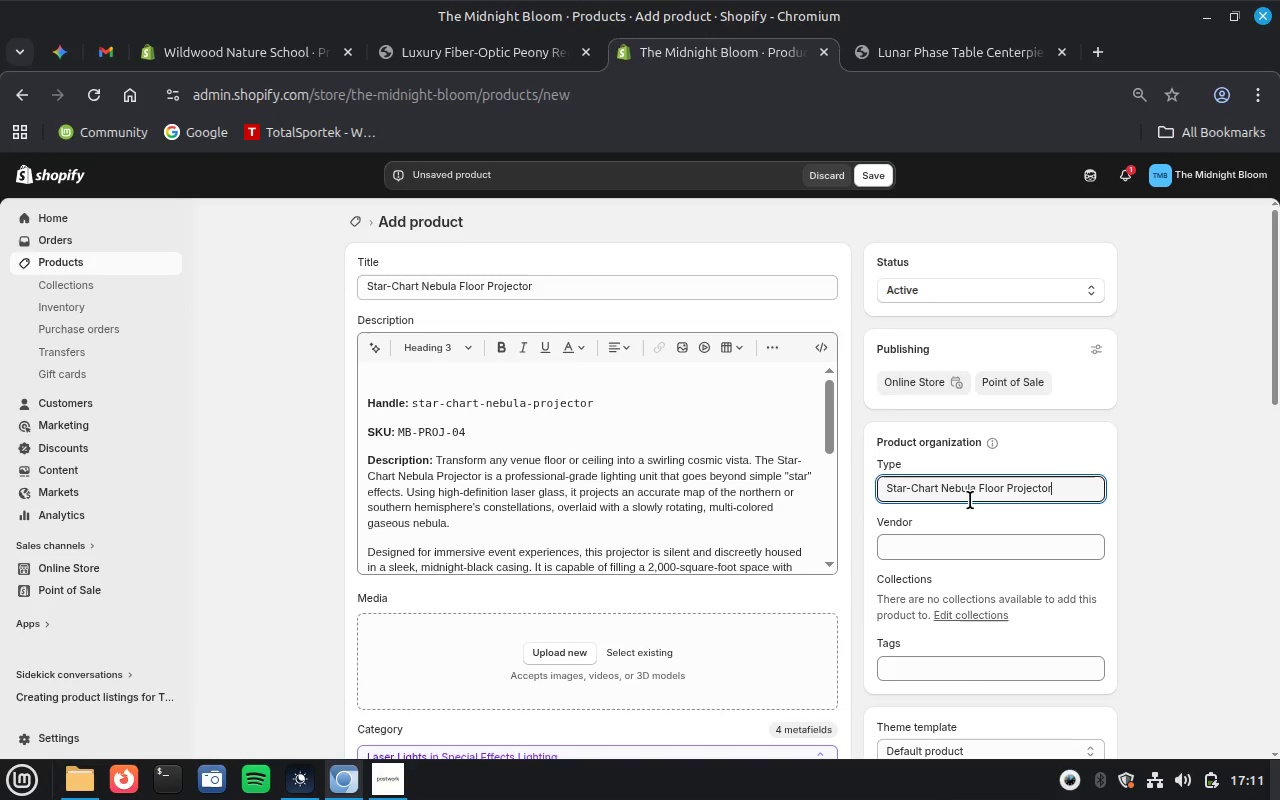 
left_click([951, 550])
 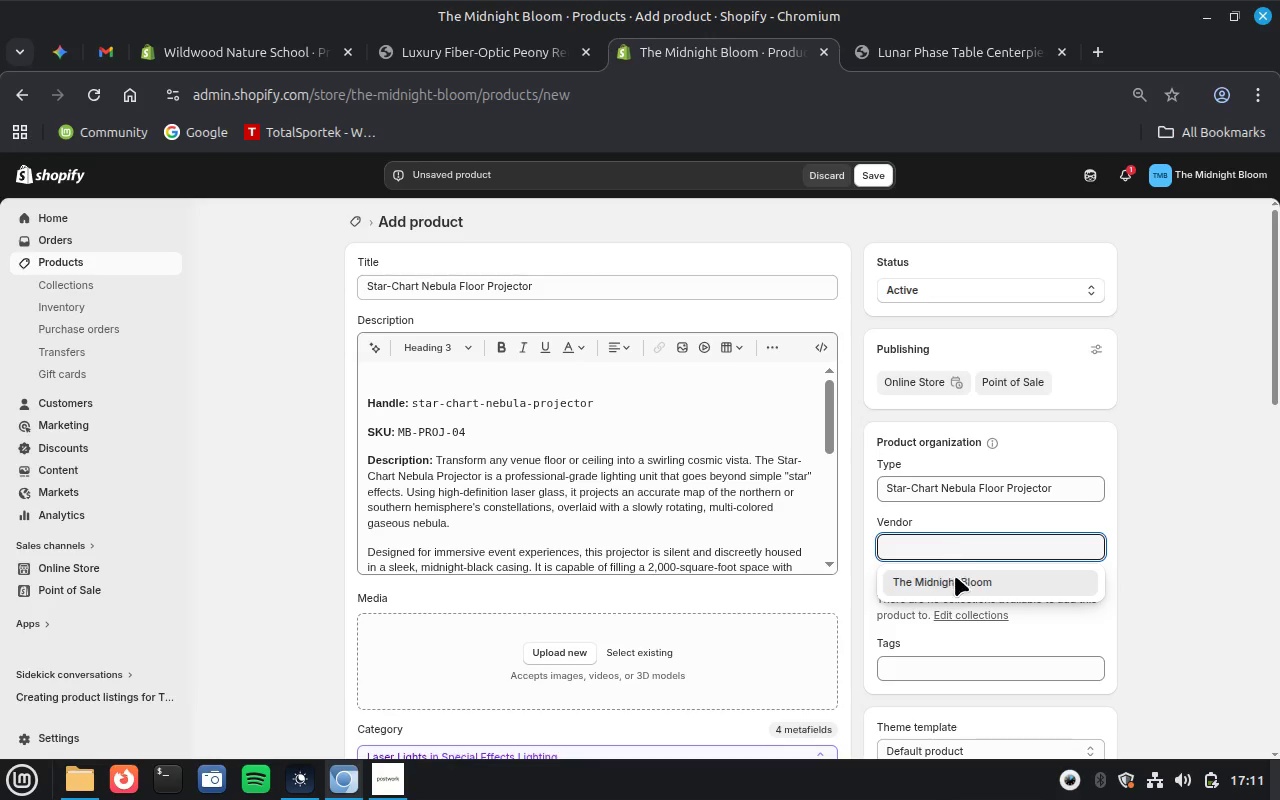 
left_click([955, 576])
 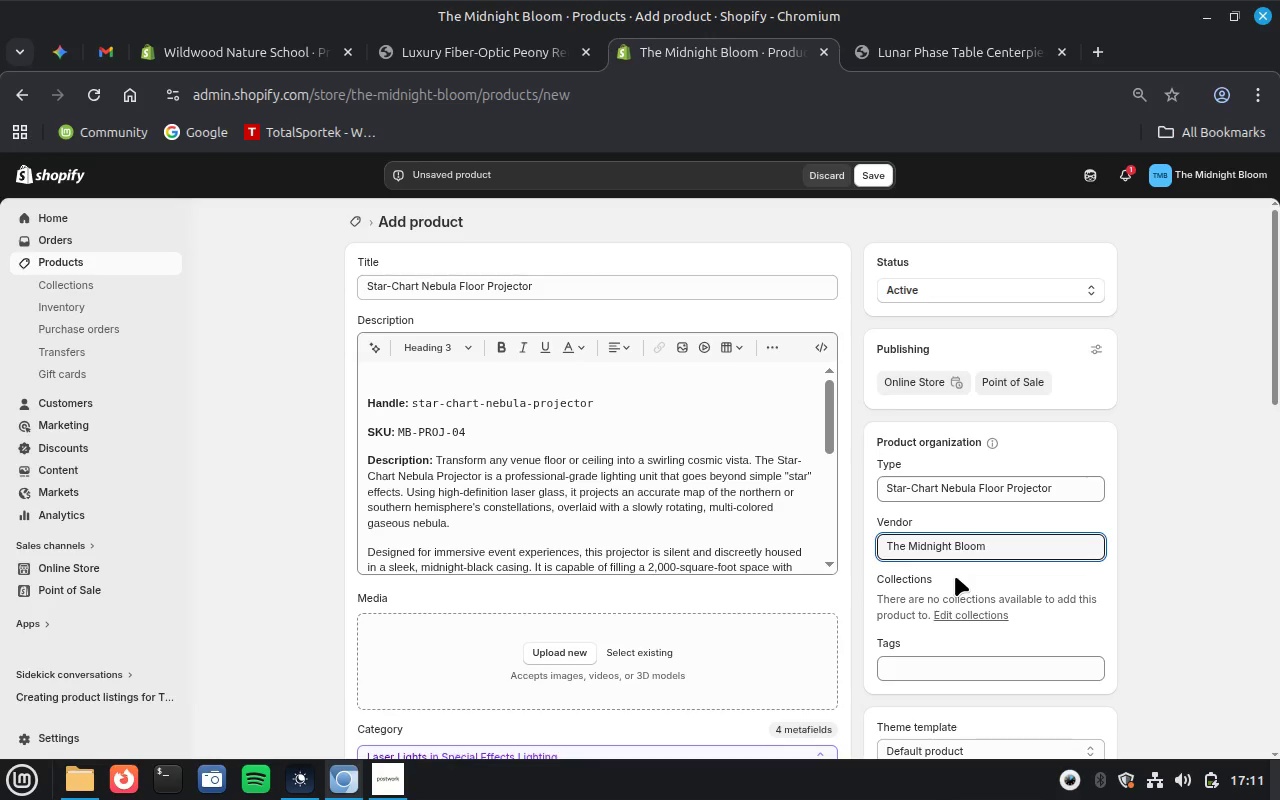 
wait(7.09)
 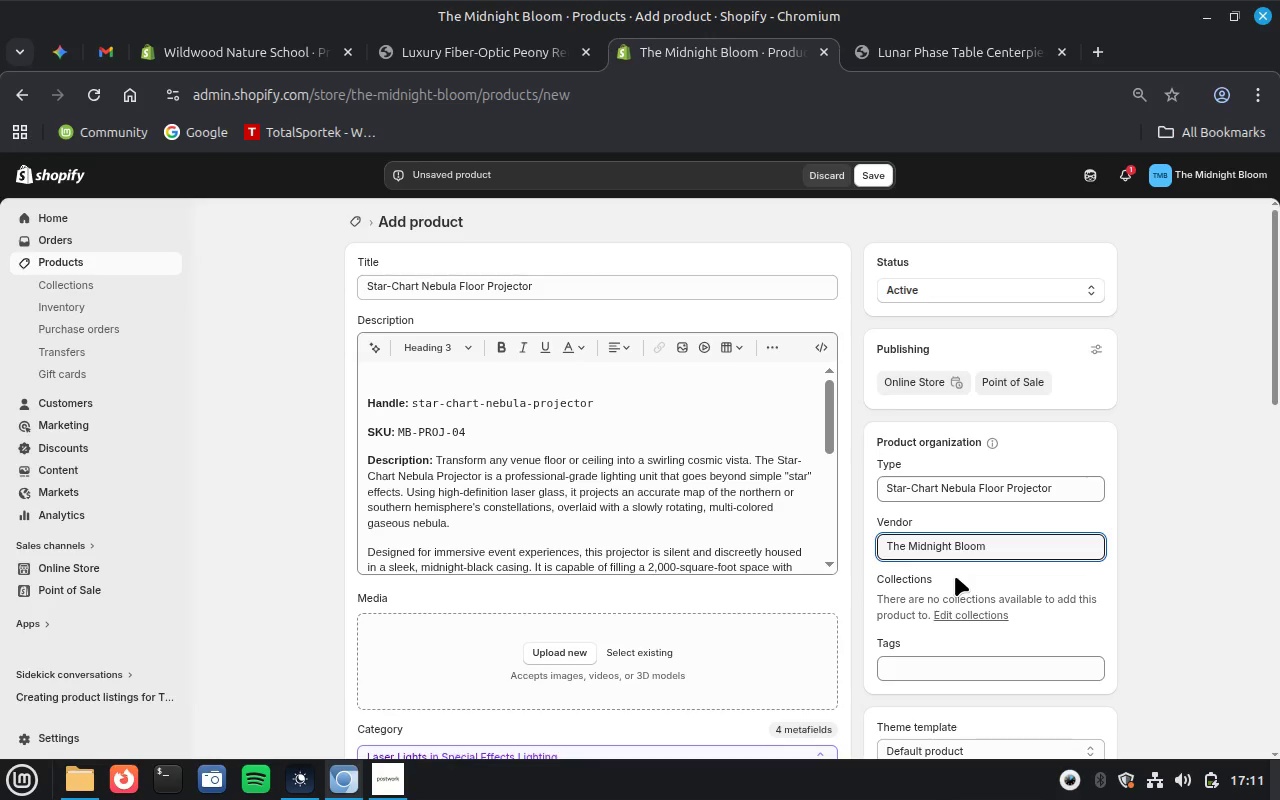 
scroll: coordinate [669, 495], scroll_direction: down, amount: 3.0
 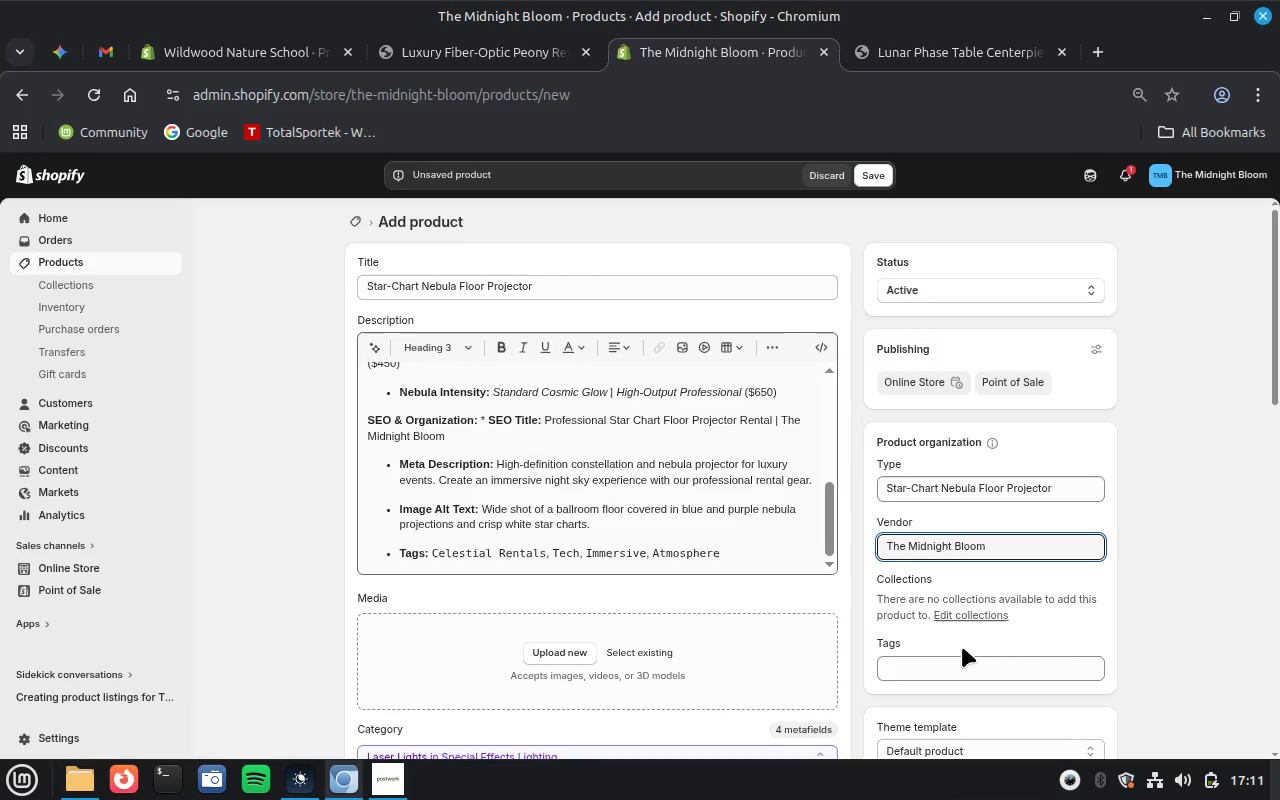 
left_click([942, 668])
 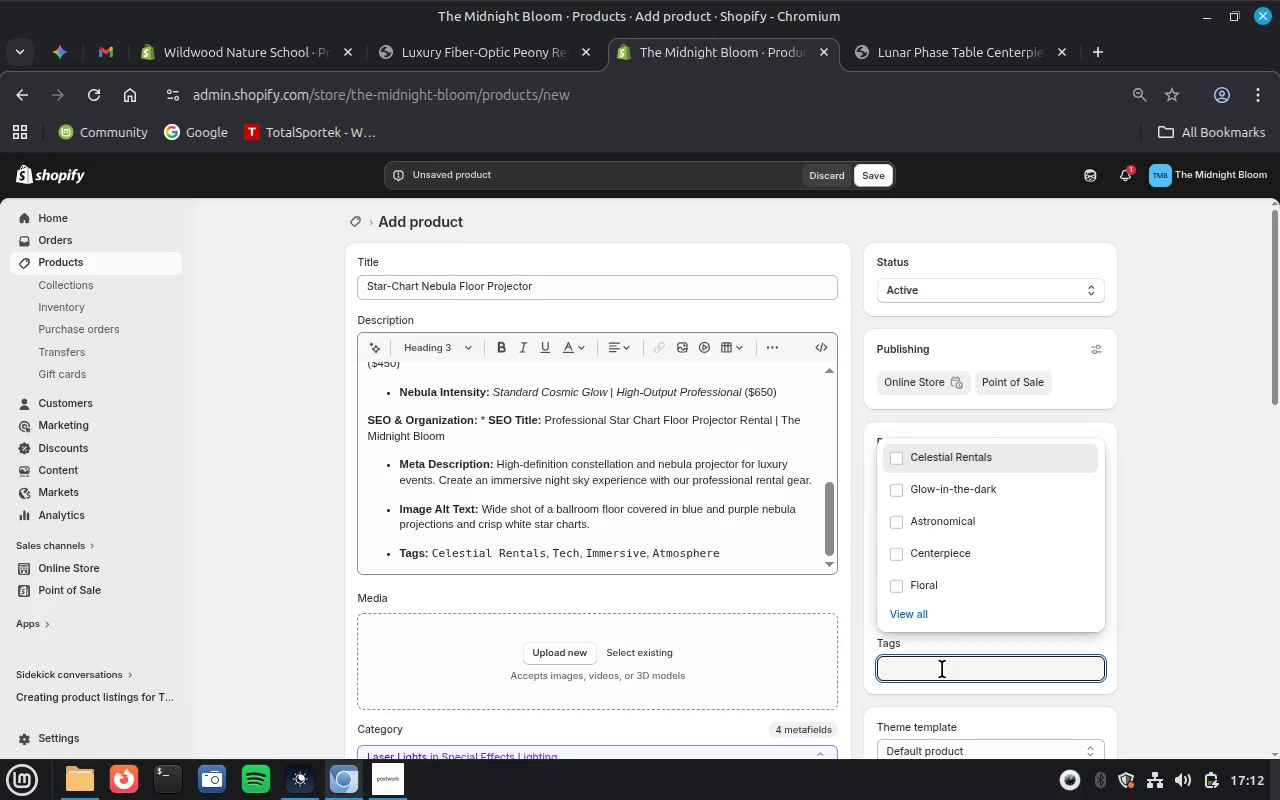 
wait(18.38)
 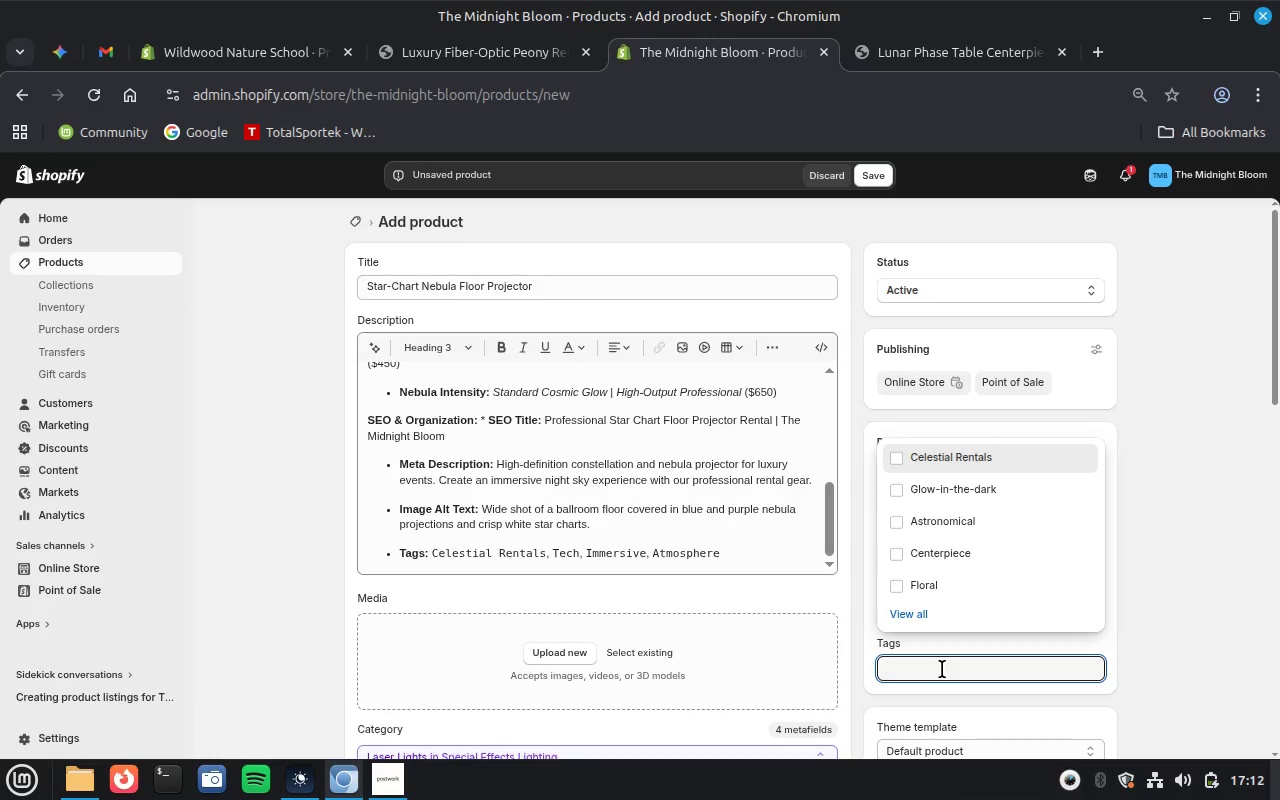 
left_click([897, 454])
 